 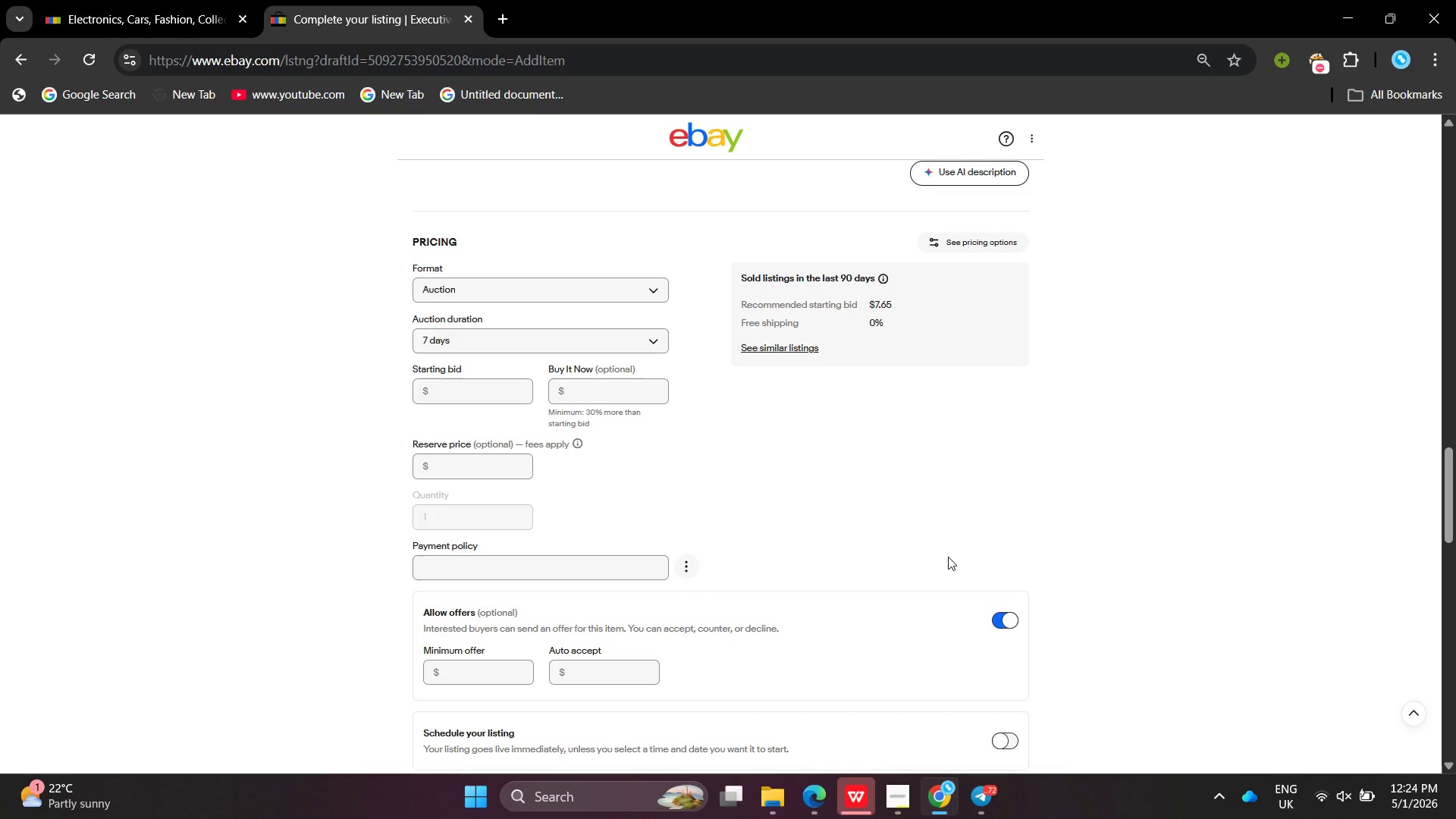 
left_click([609, 287])
 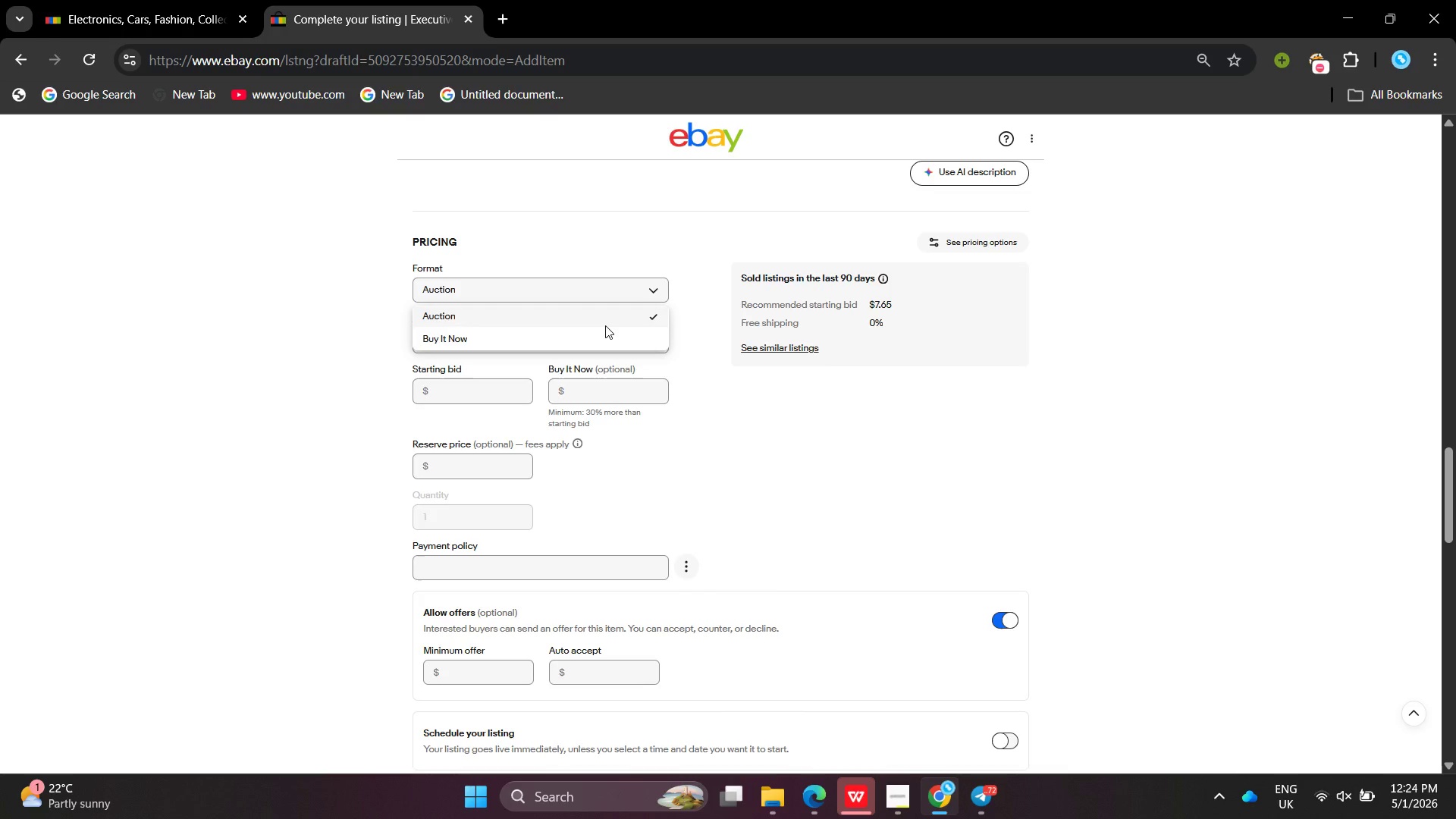 
left_click([605, 325])
 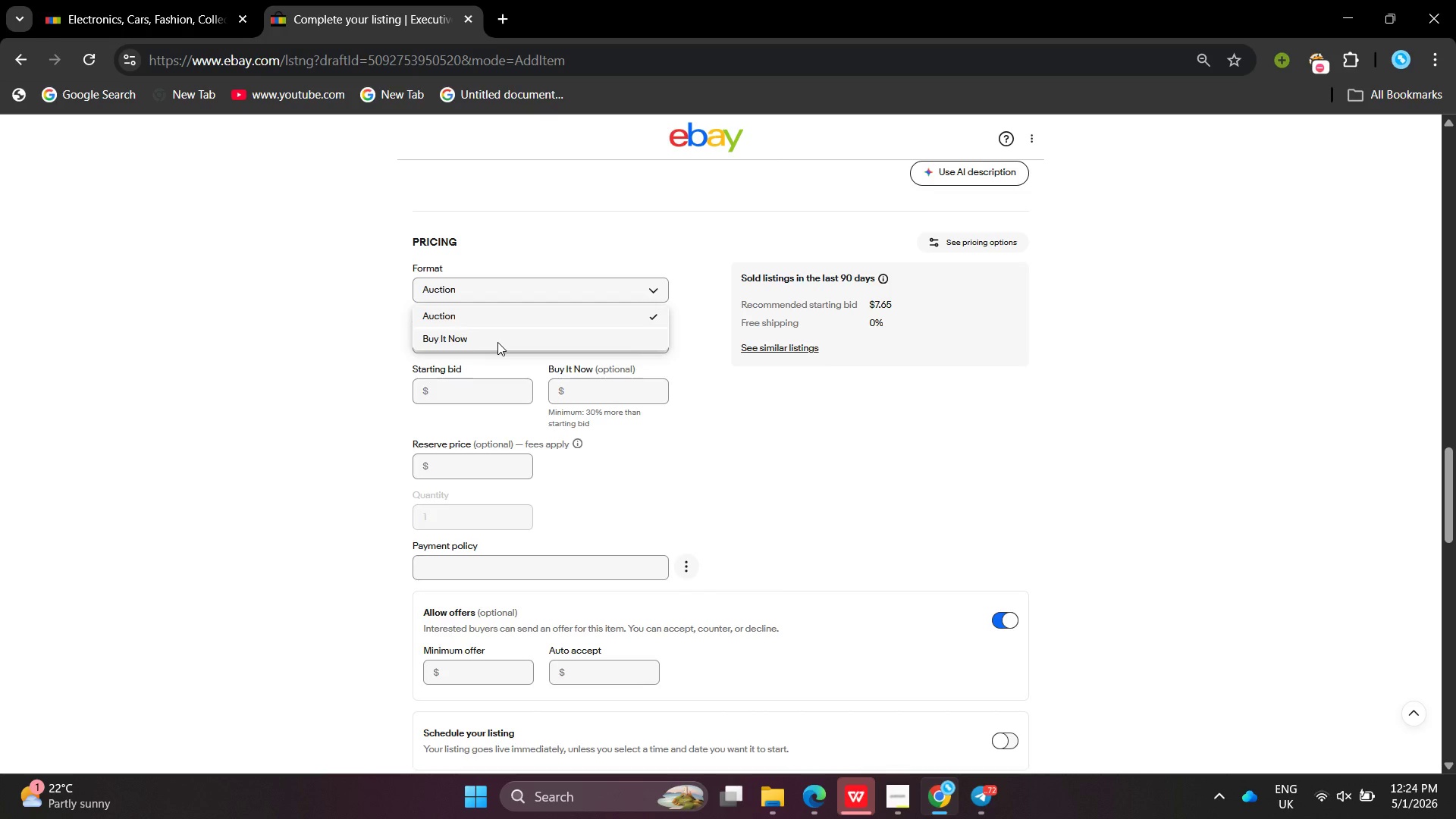 
left_click([497, 342])
 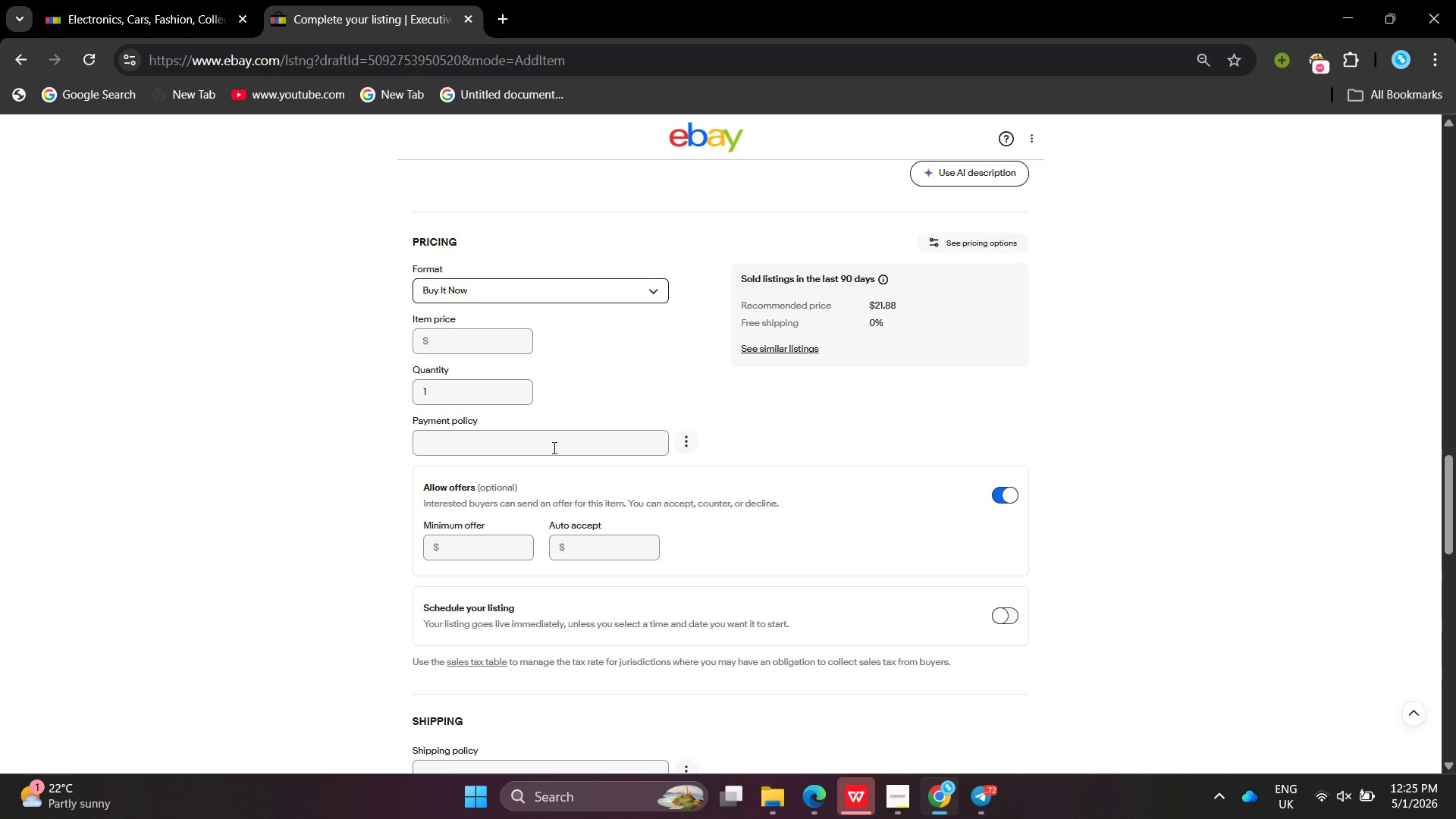 
wait(17.64)
 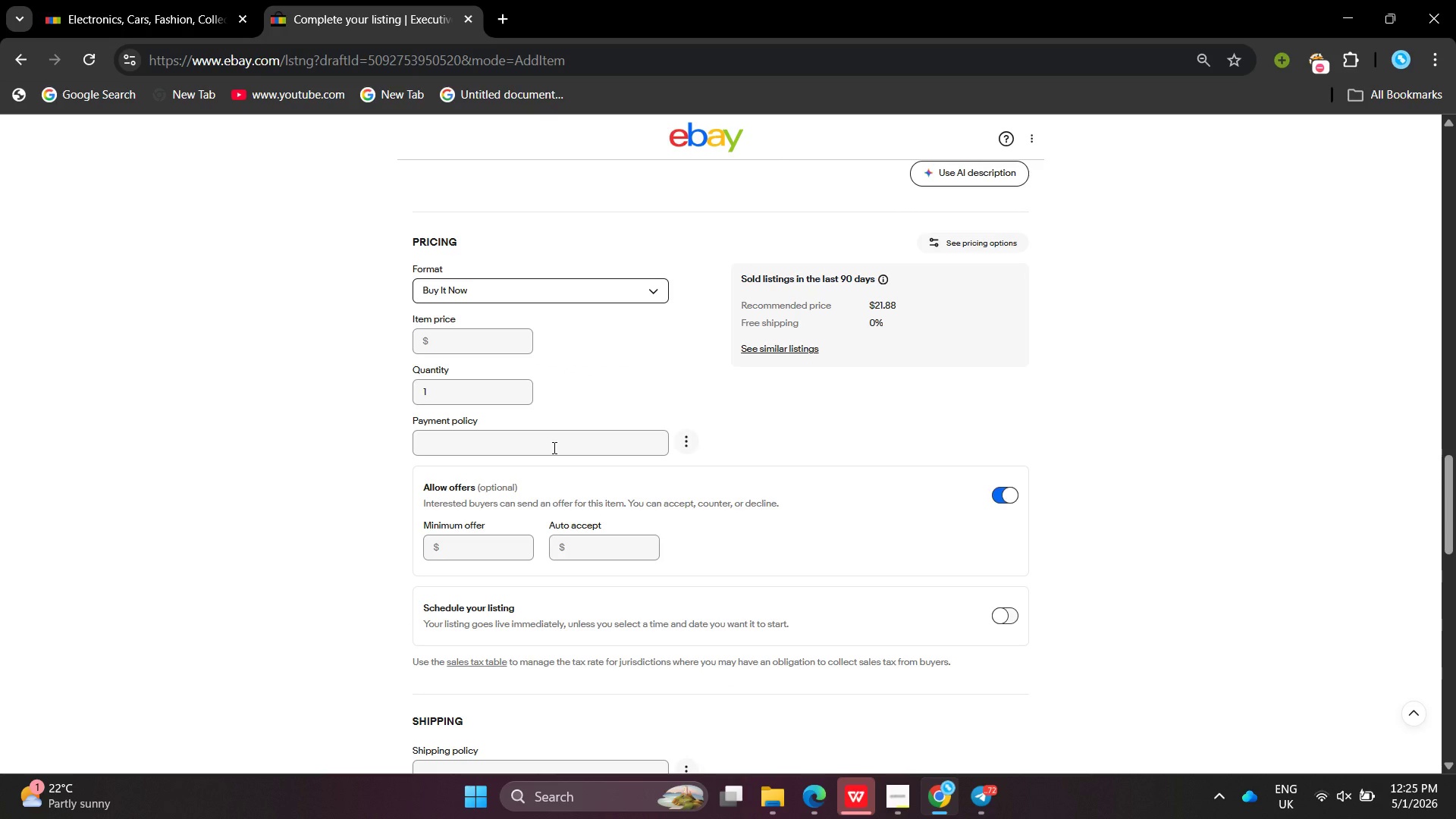 
left_click_drag(start_coordinate=[460, 362], to_coordinate=[452, 342])
 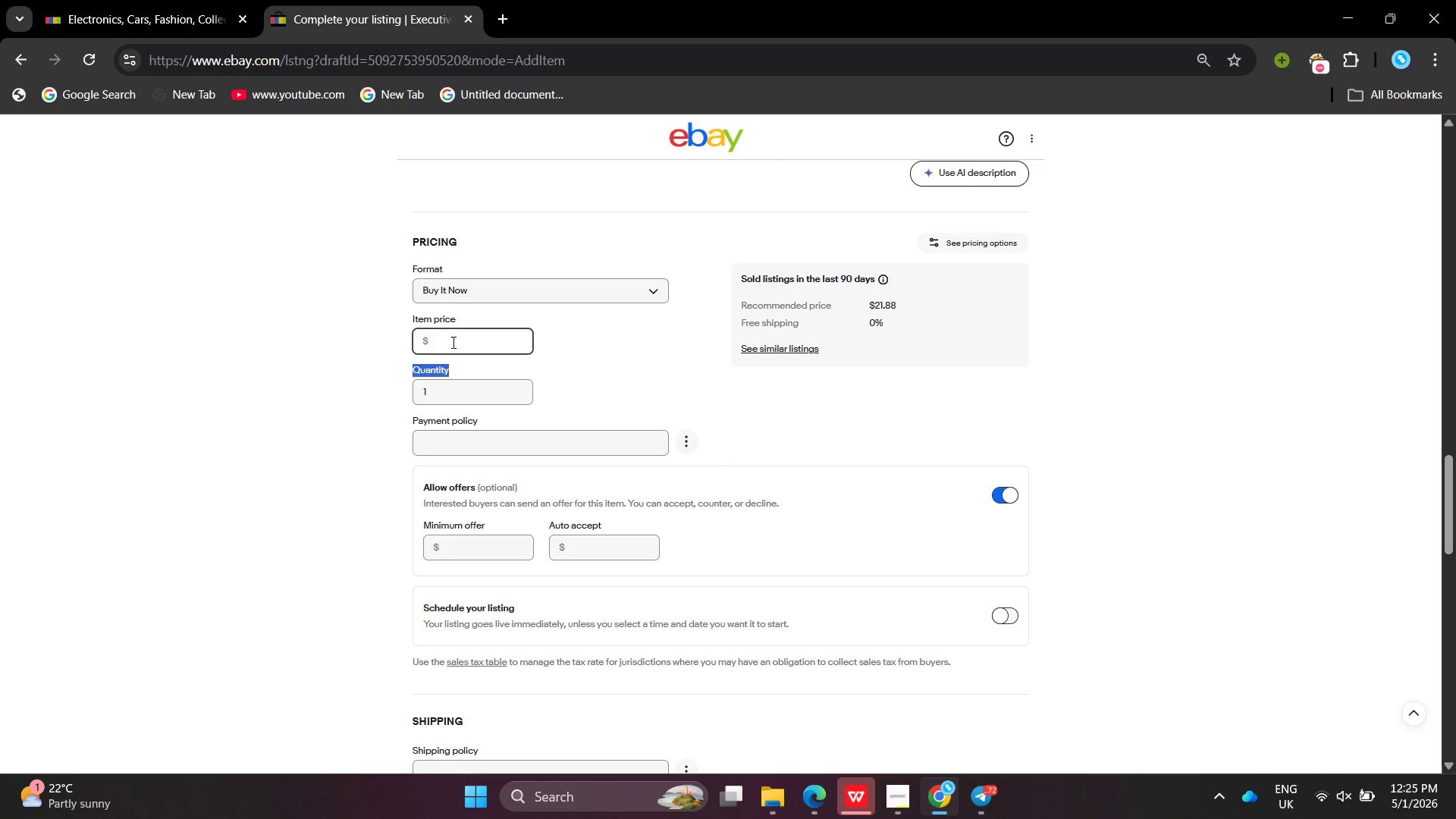 
left_click([452, 342])
 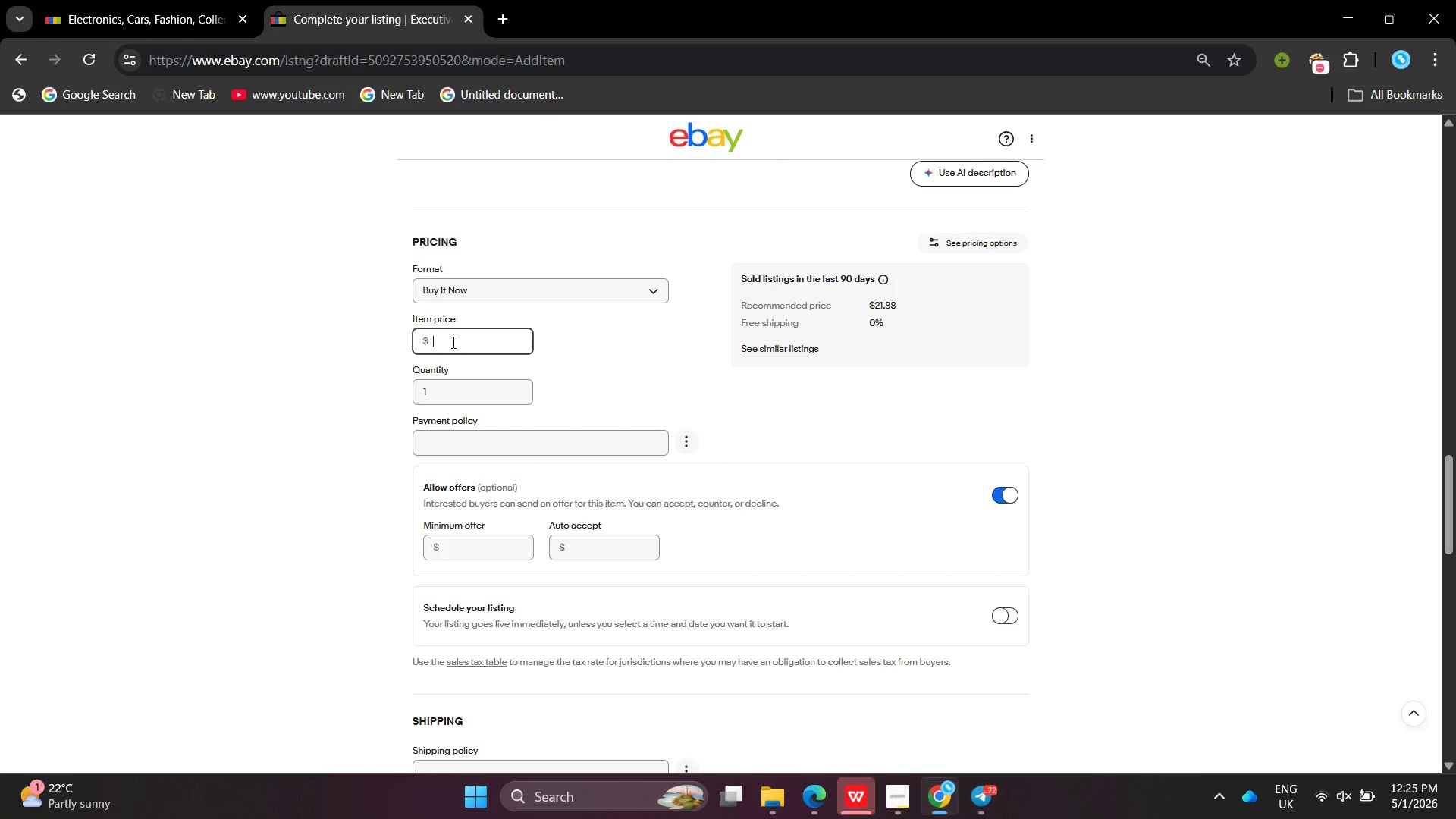 
type(295.00)
 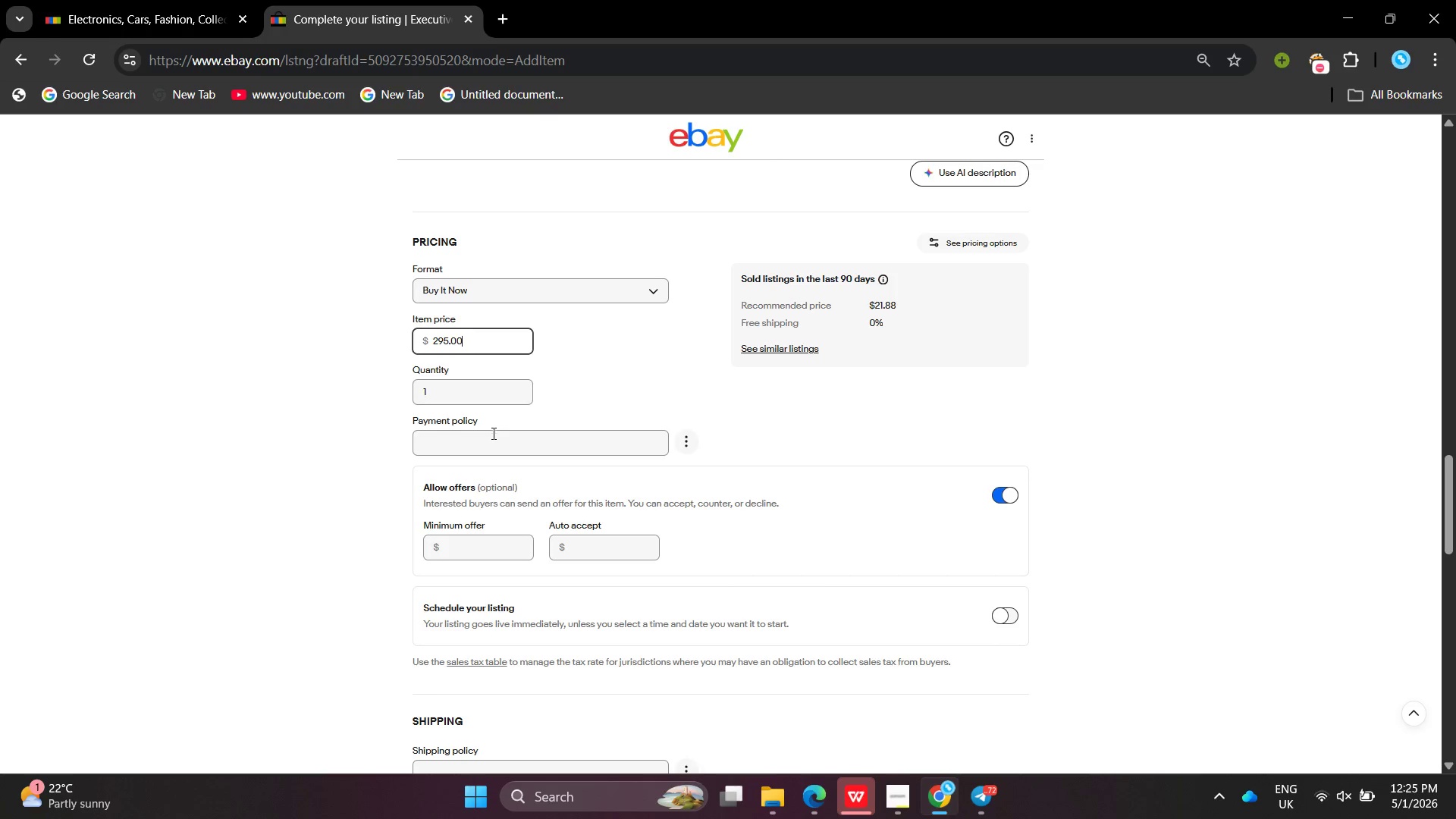 
left_click([492, 433])
 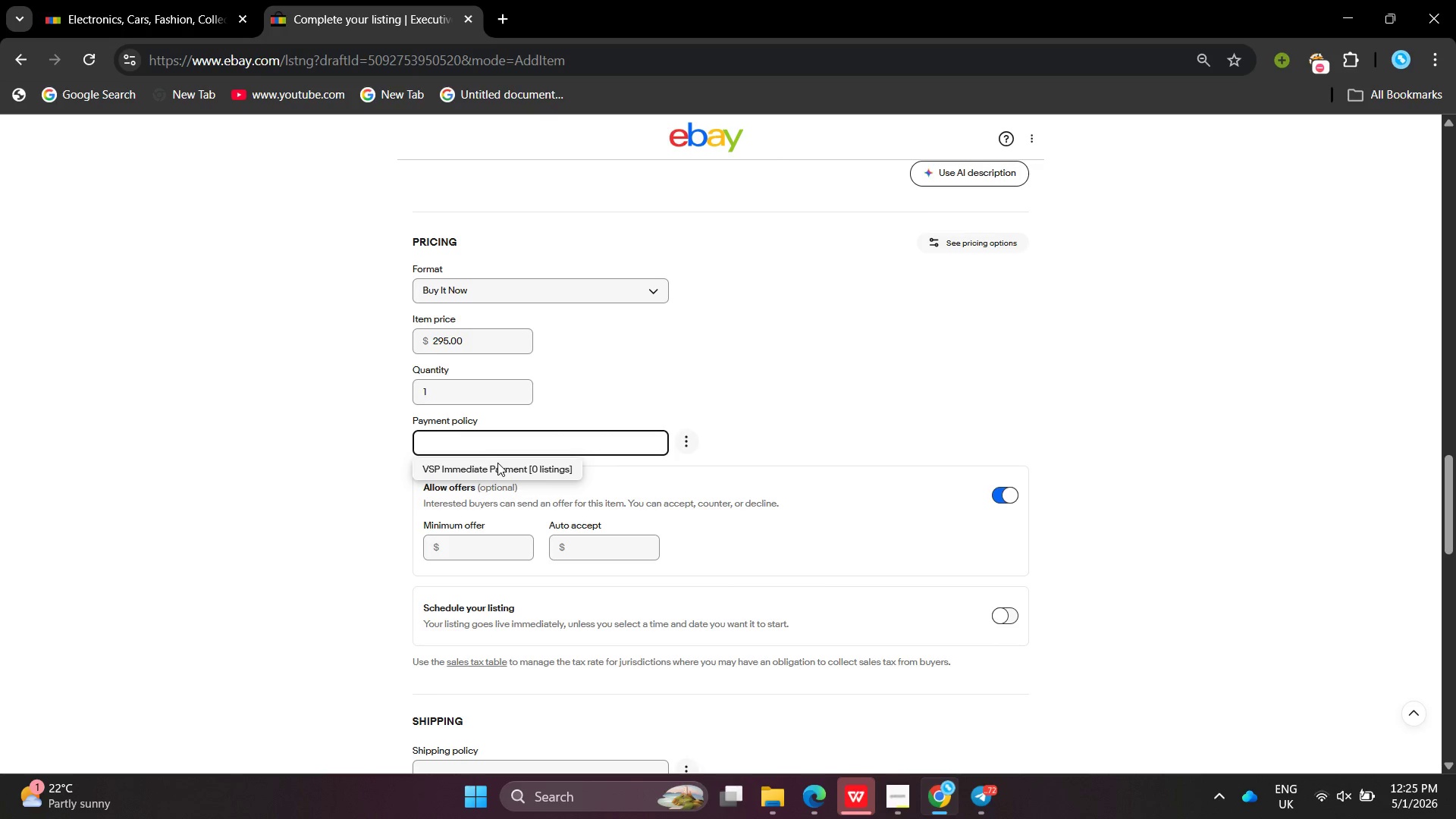 
left_click([497, 463])
 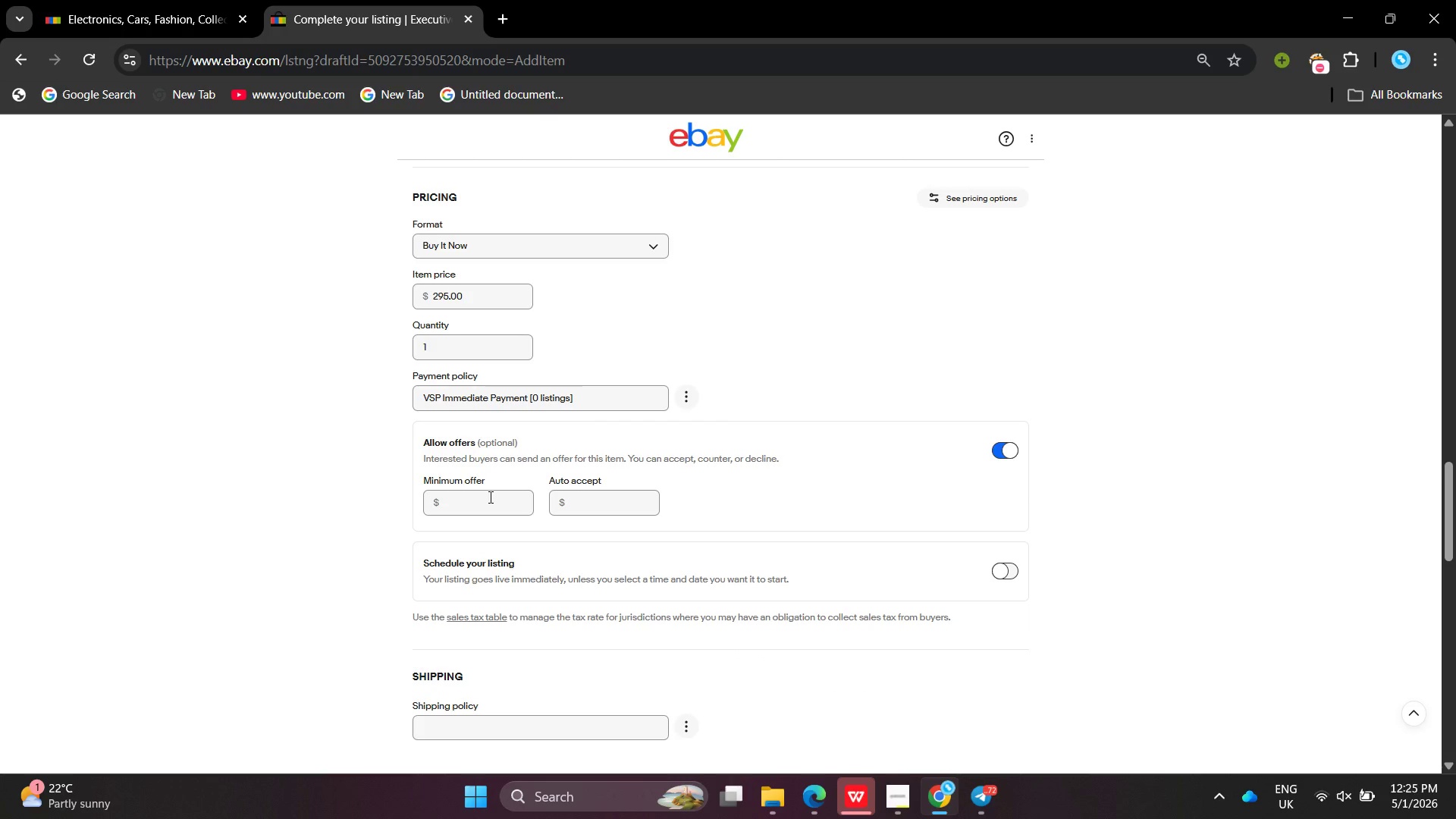 
left_click([493, 501])
 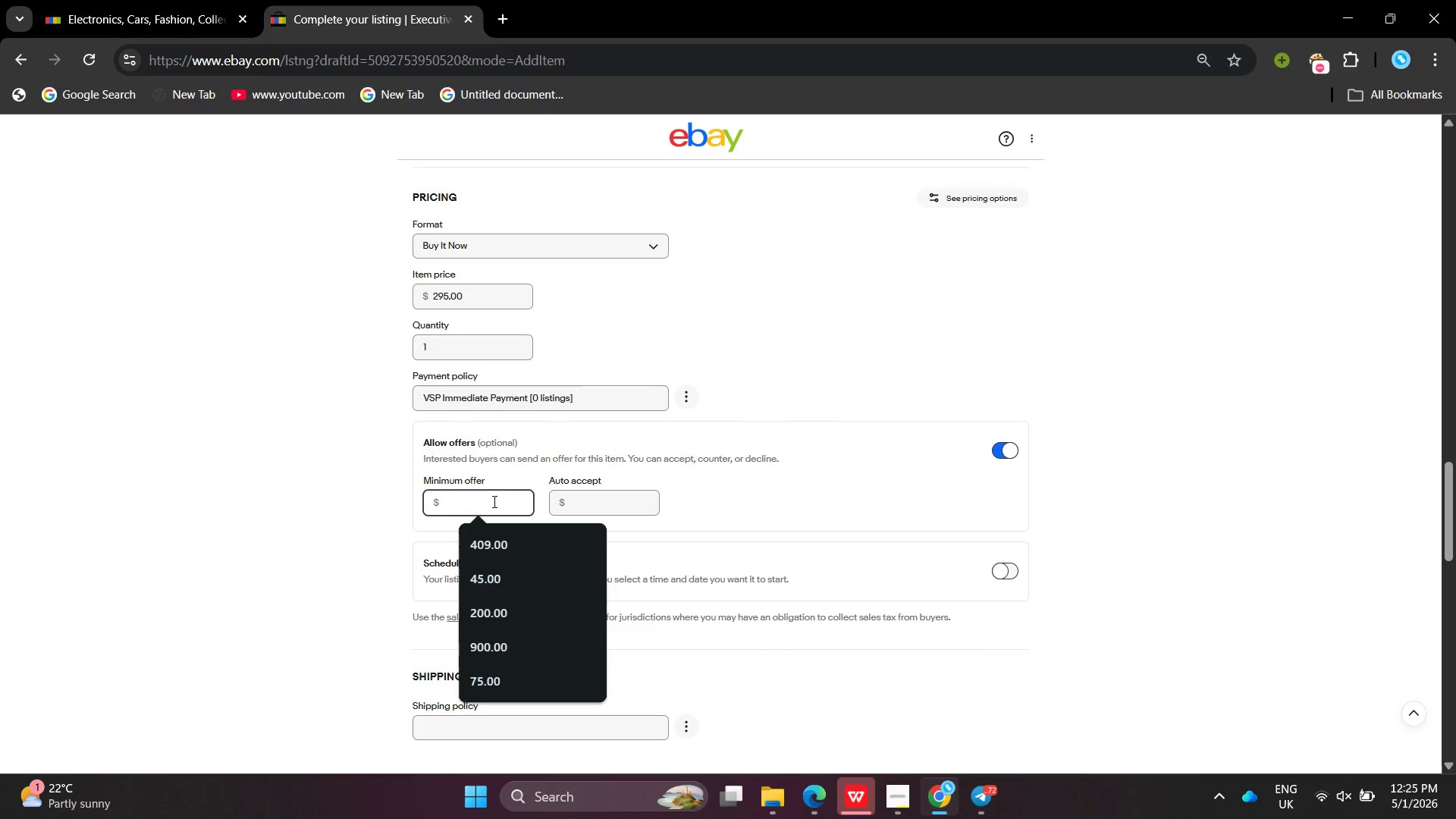 
type(200.00)
 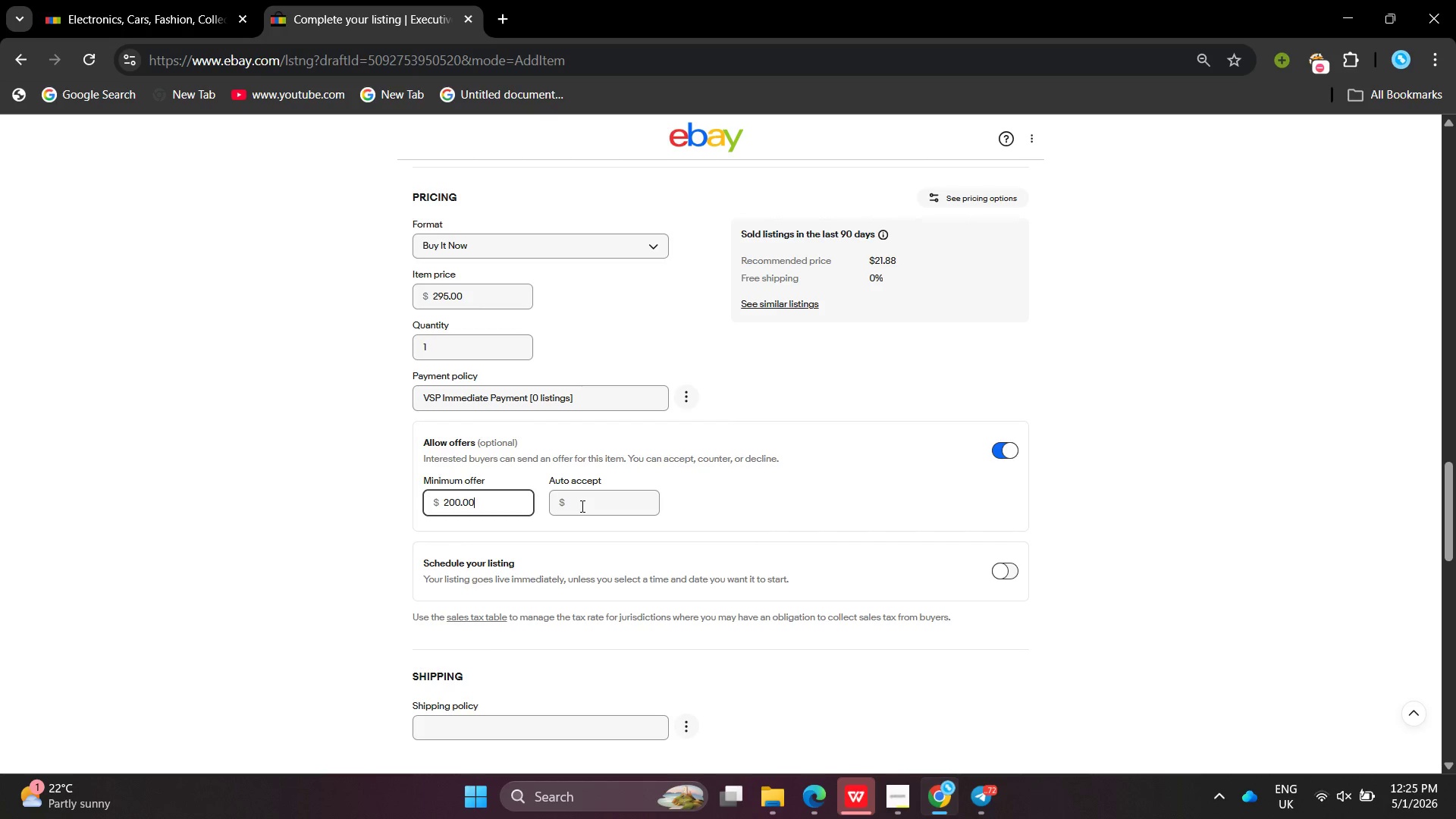 
left_click([581, 506])
 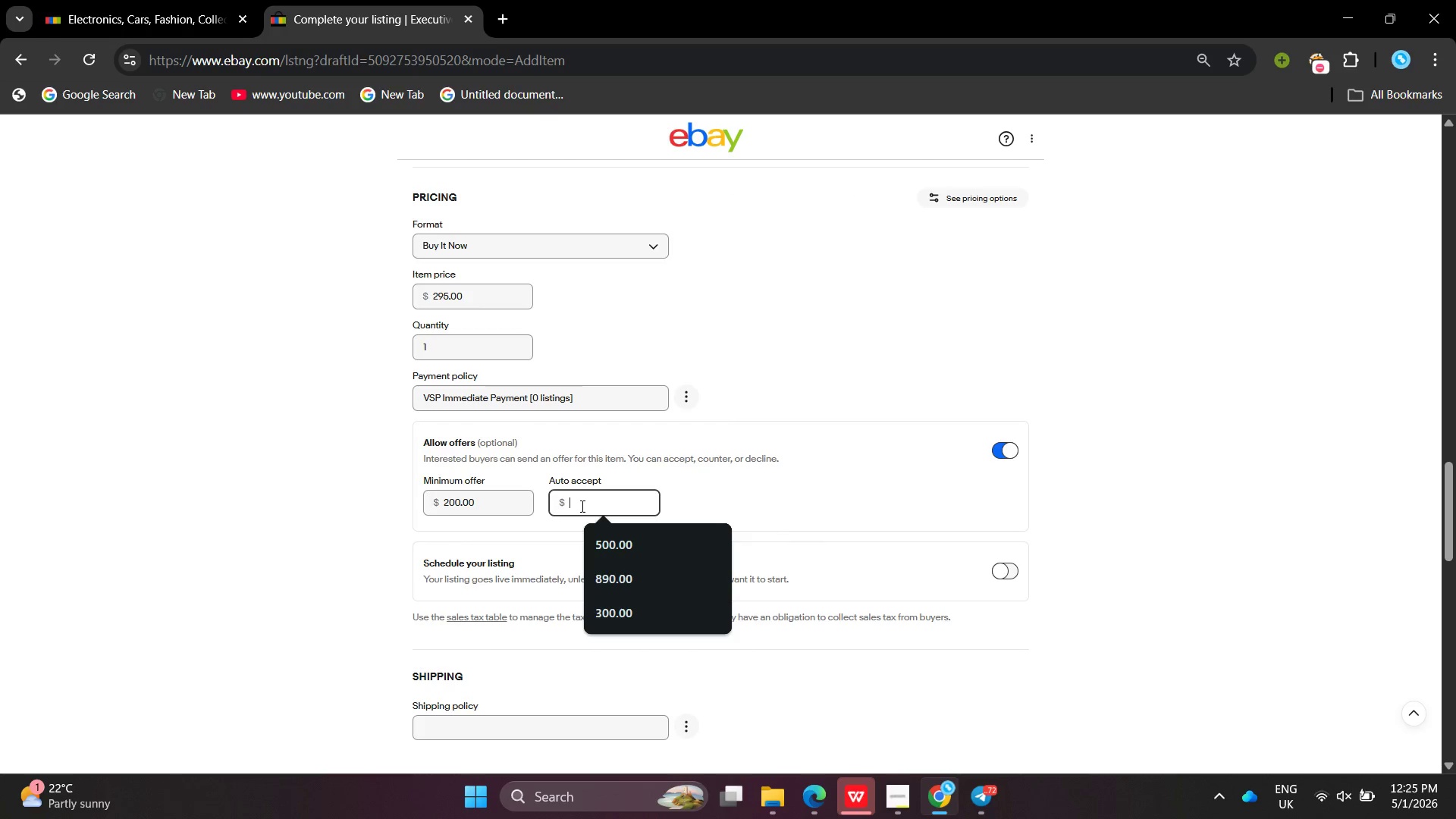 
type(250.00)
 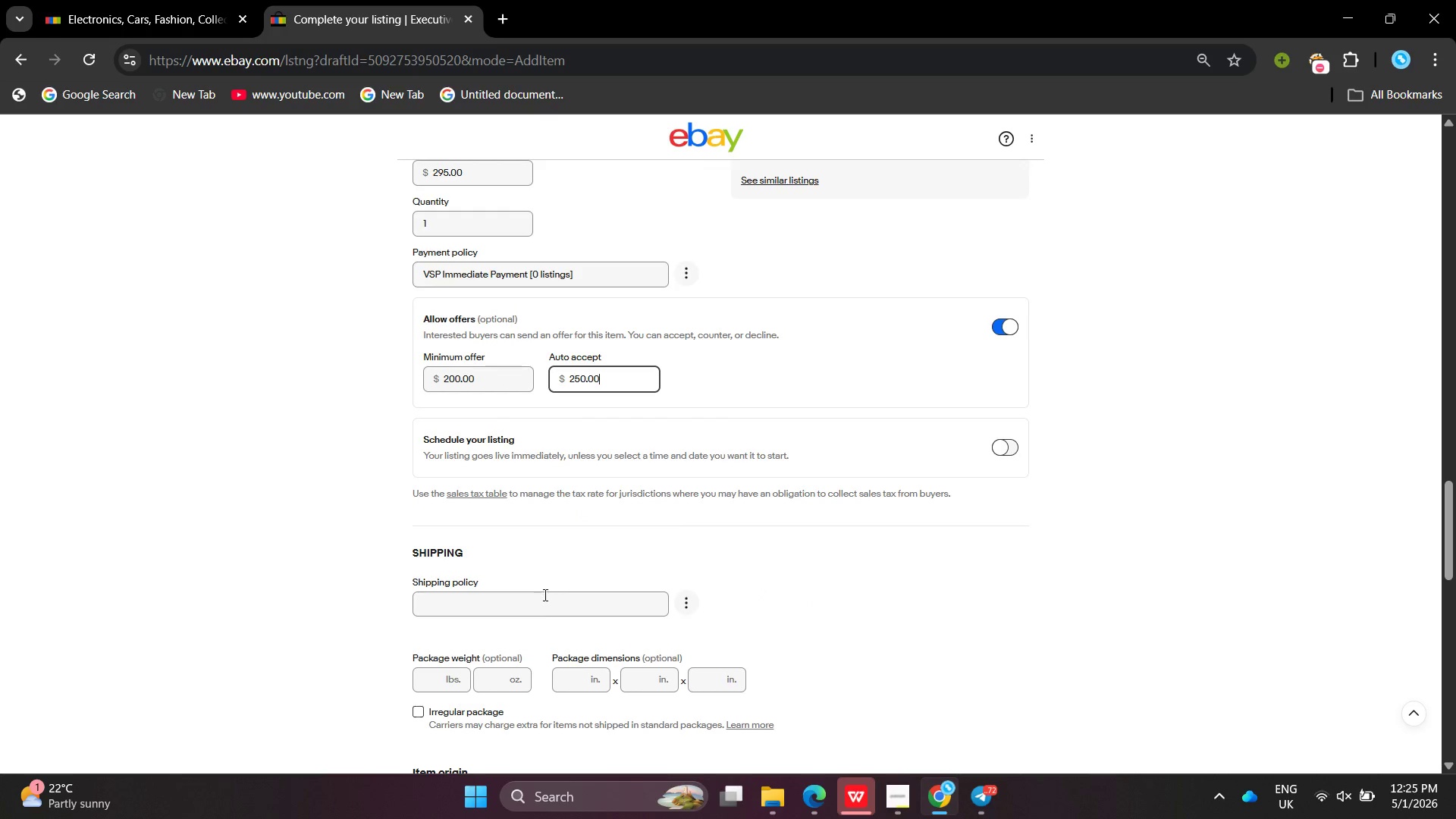 
left_click([542, 596])
 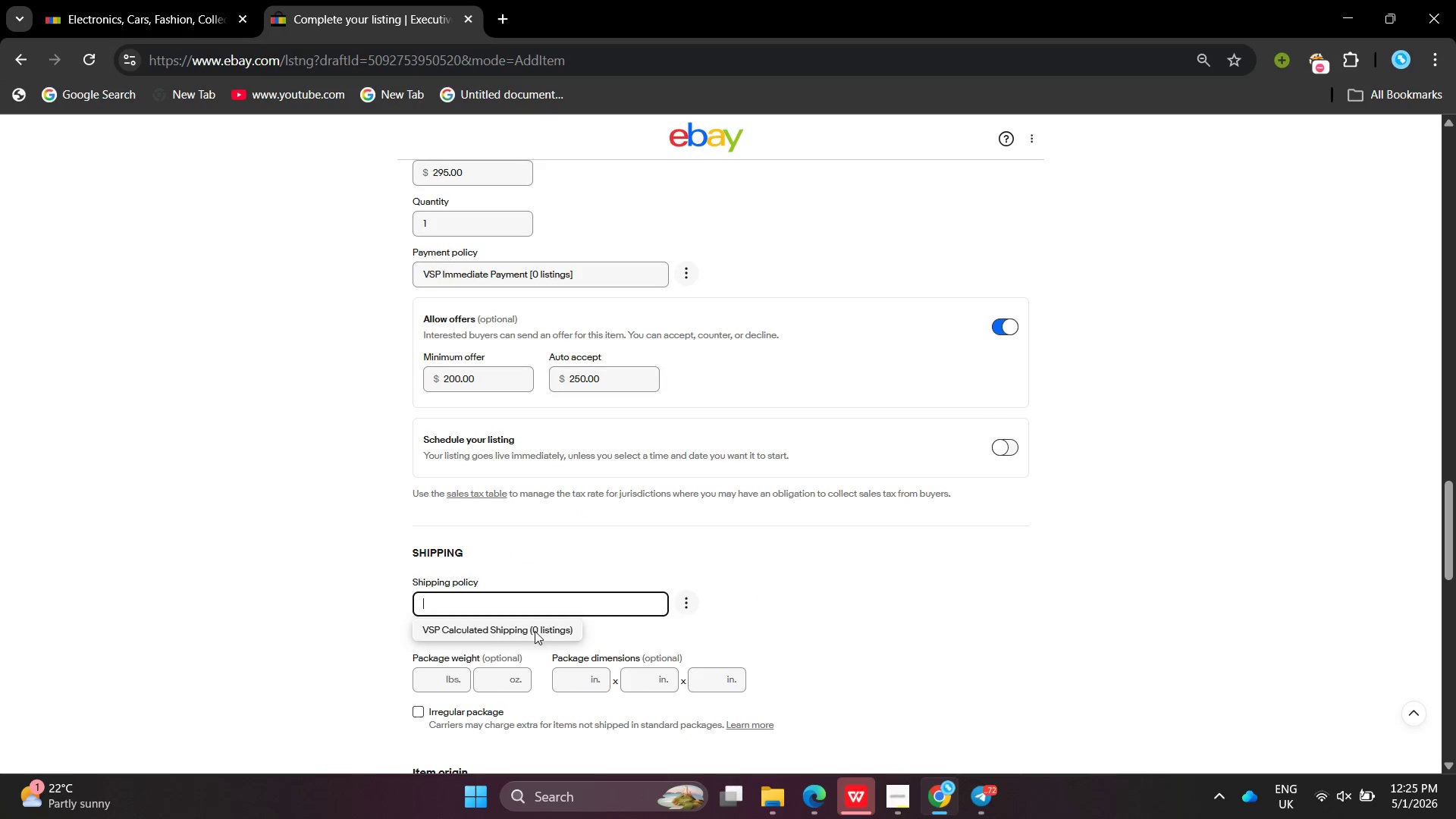 
left_click([535, 631])
 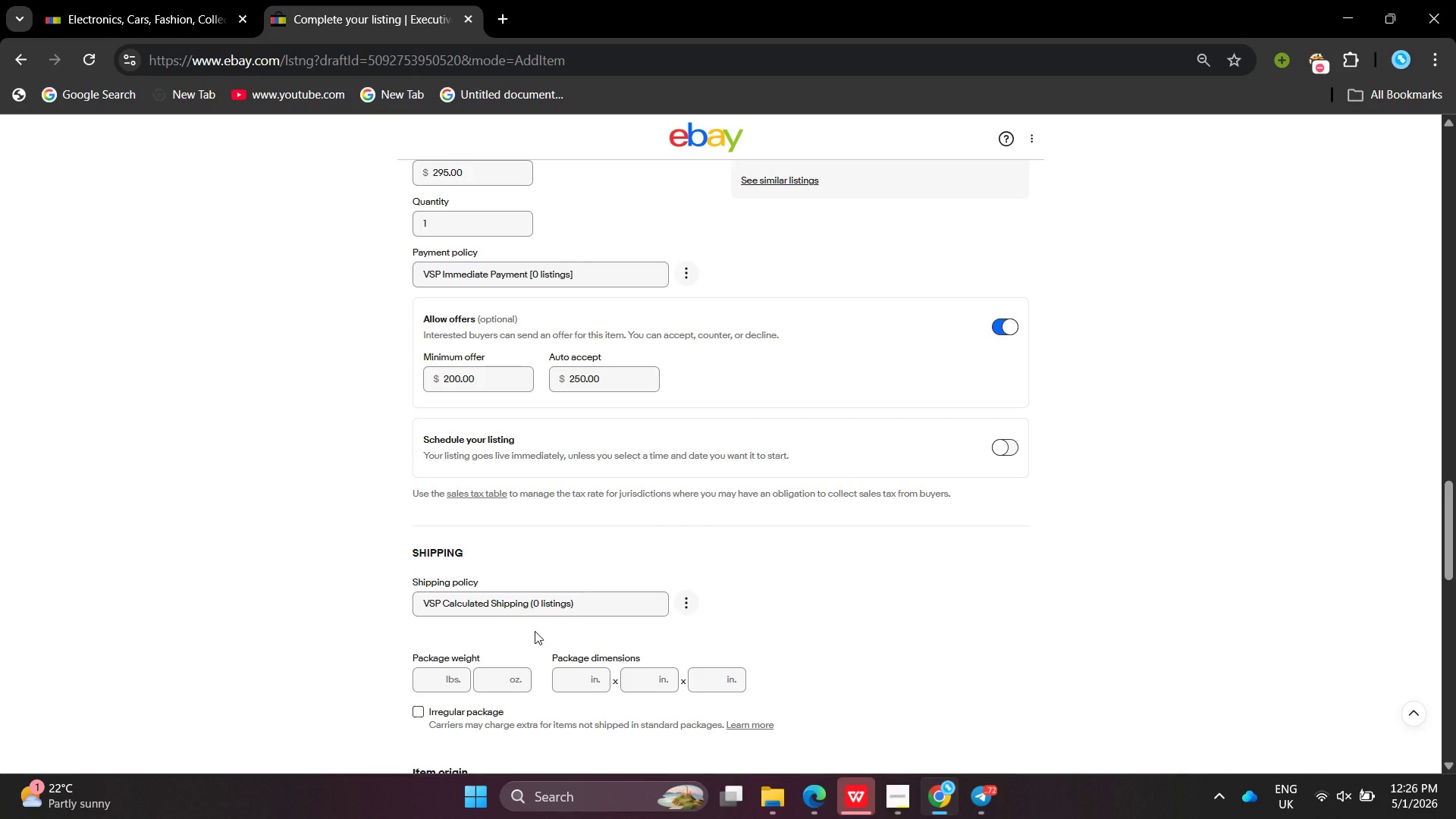 
wait(25.25)
 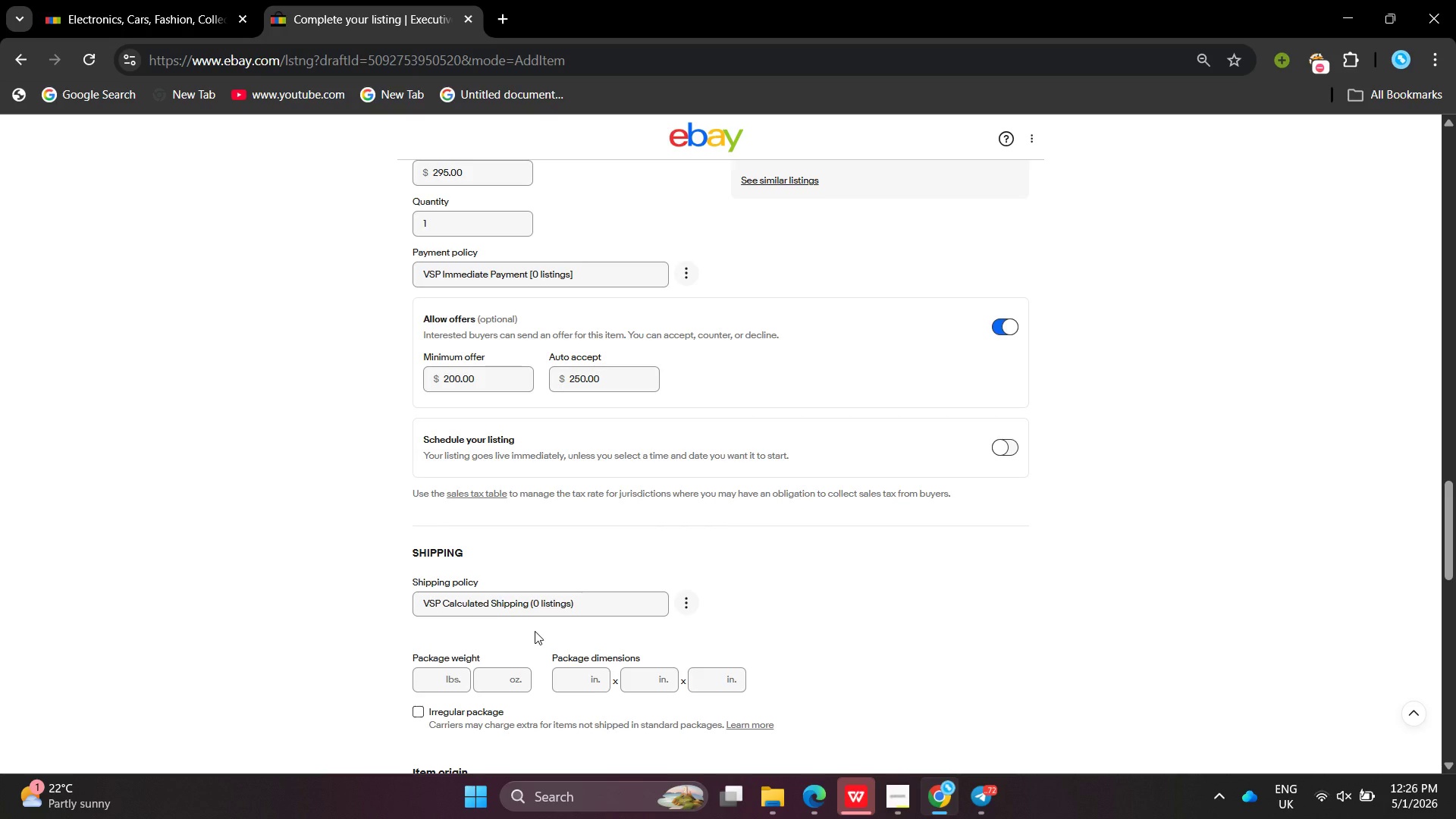 
left_click([466, 527])
 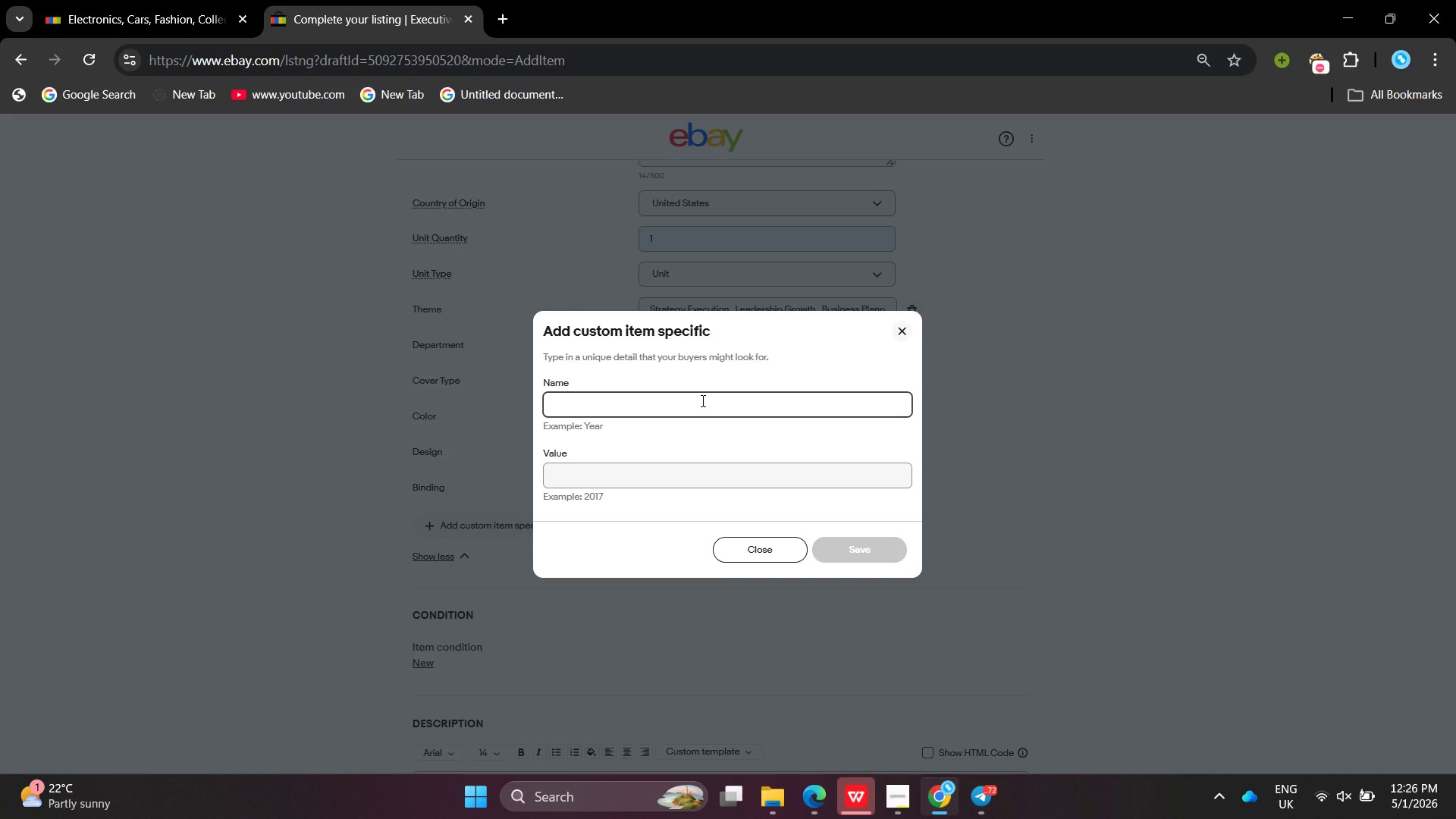 
type(weight)
 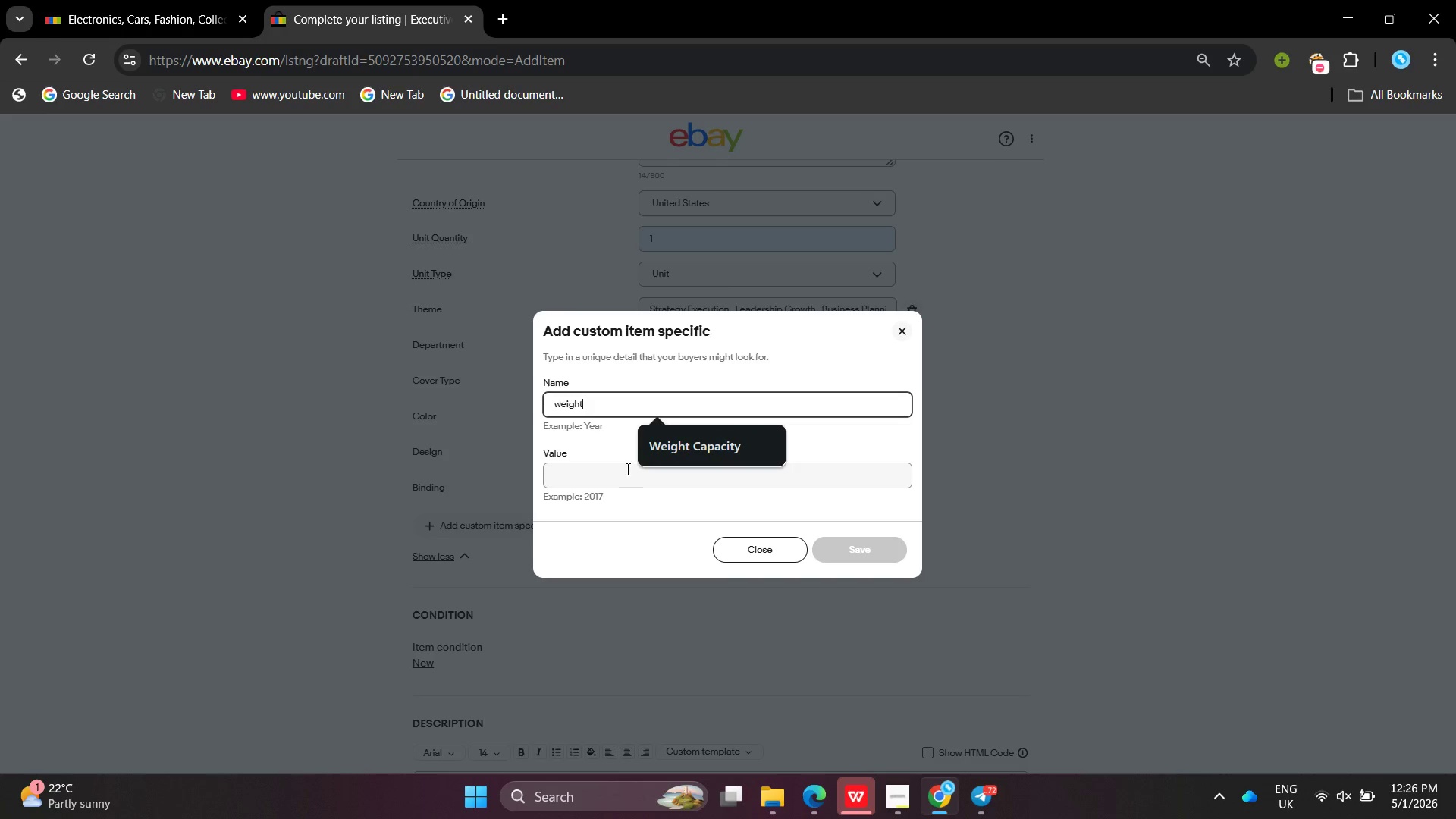 
left_click([626, 469])
 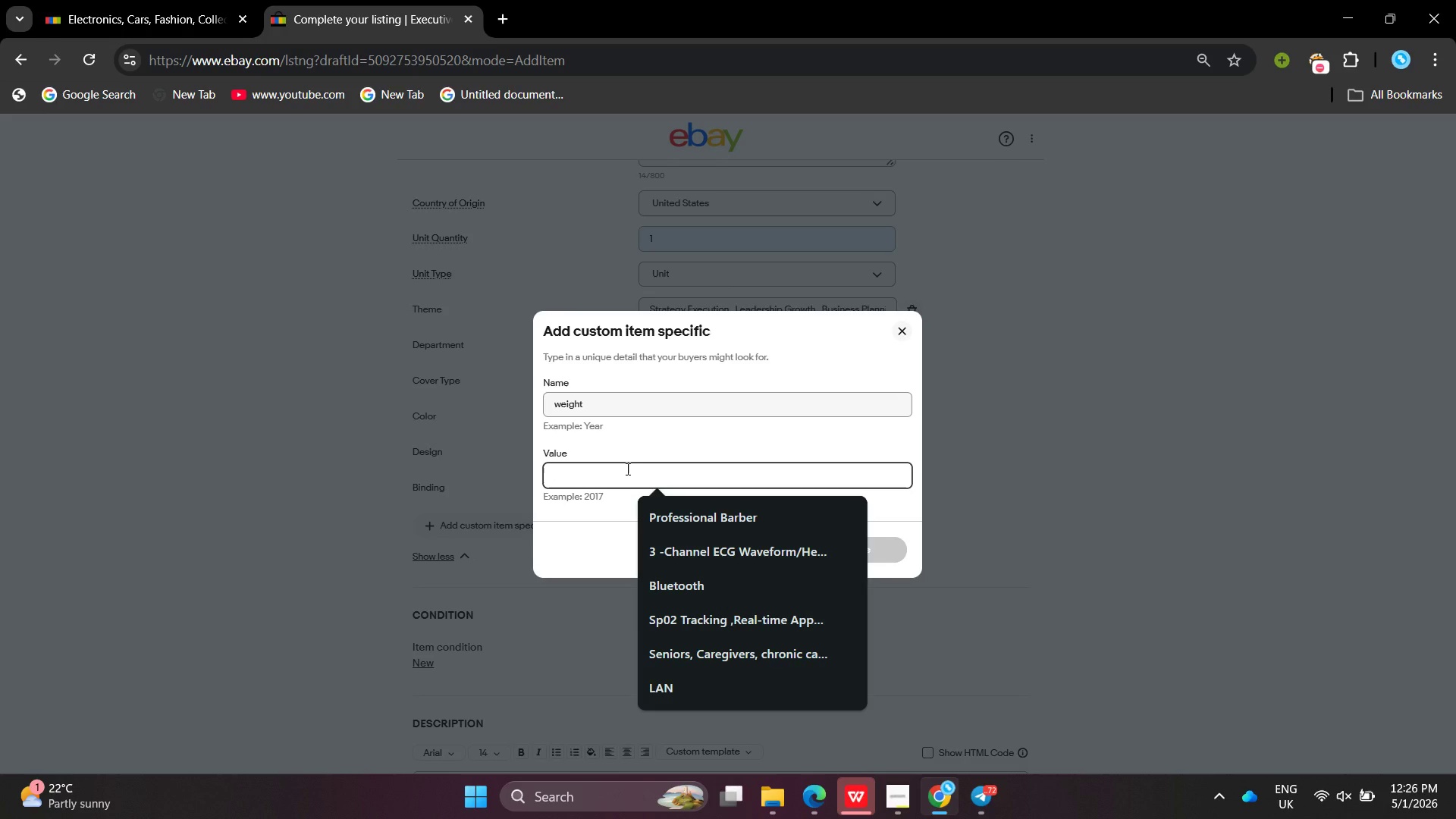 
type(2 lb)
 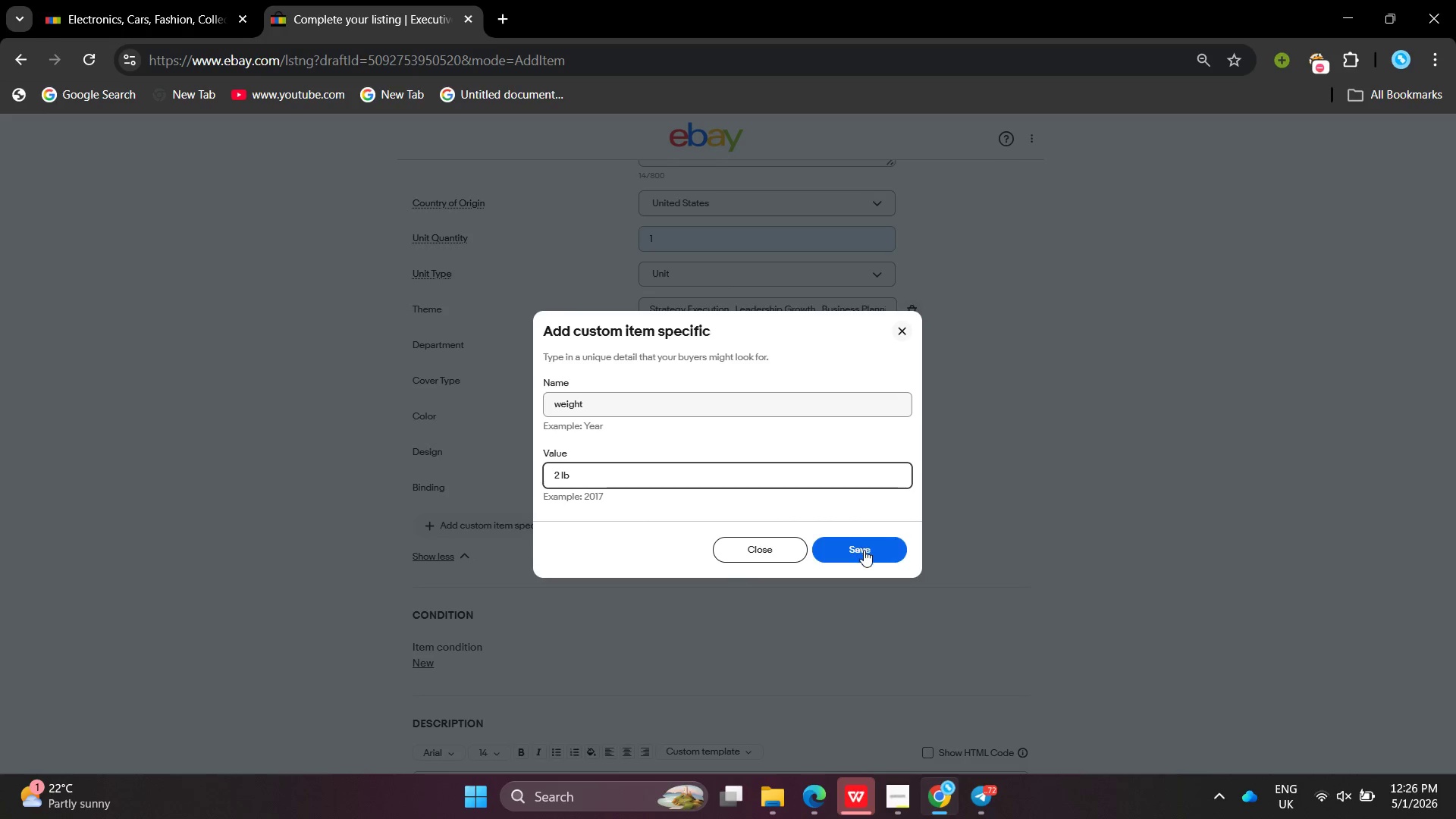 
left_click([864, 551])
 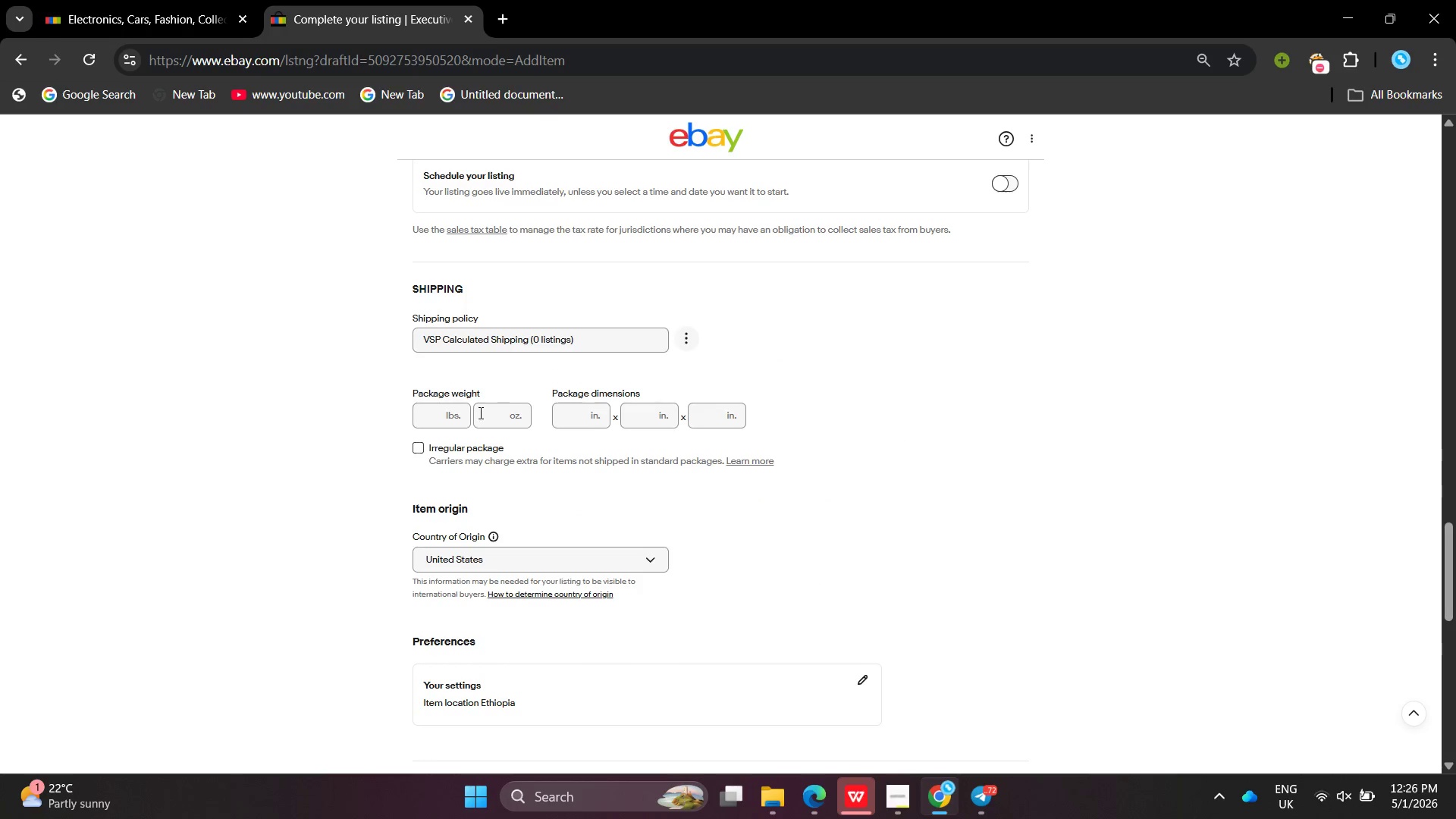 
left_click([496, 419])
 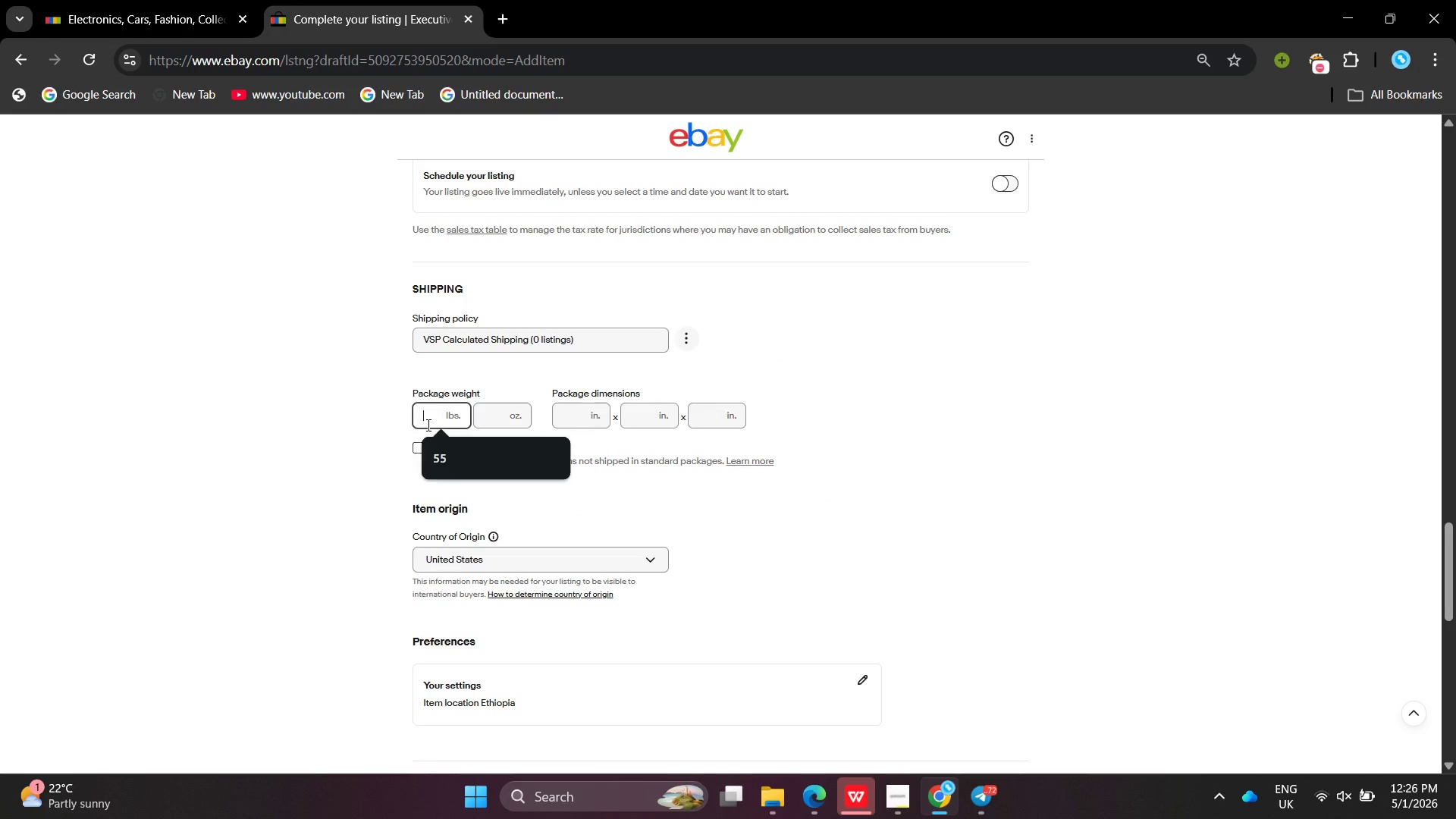 
left_click([427, 425])
 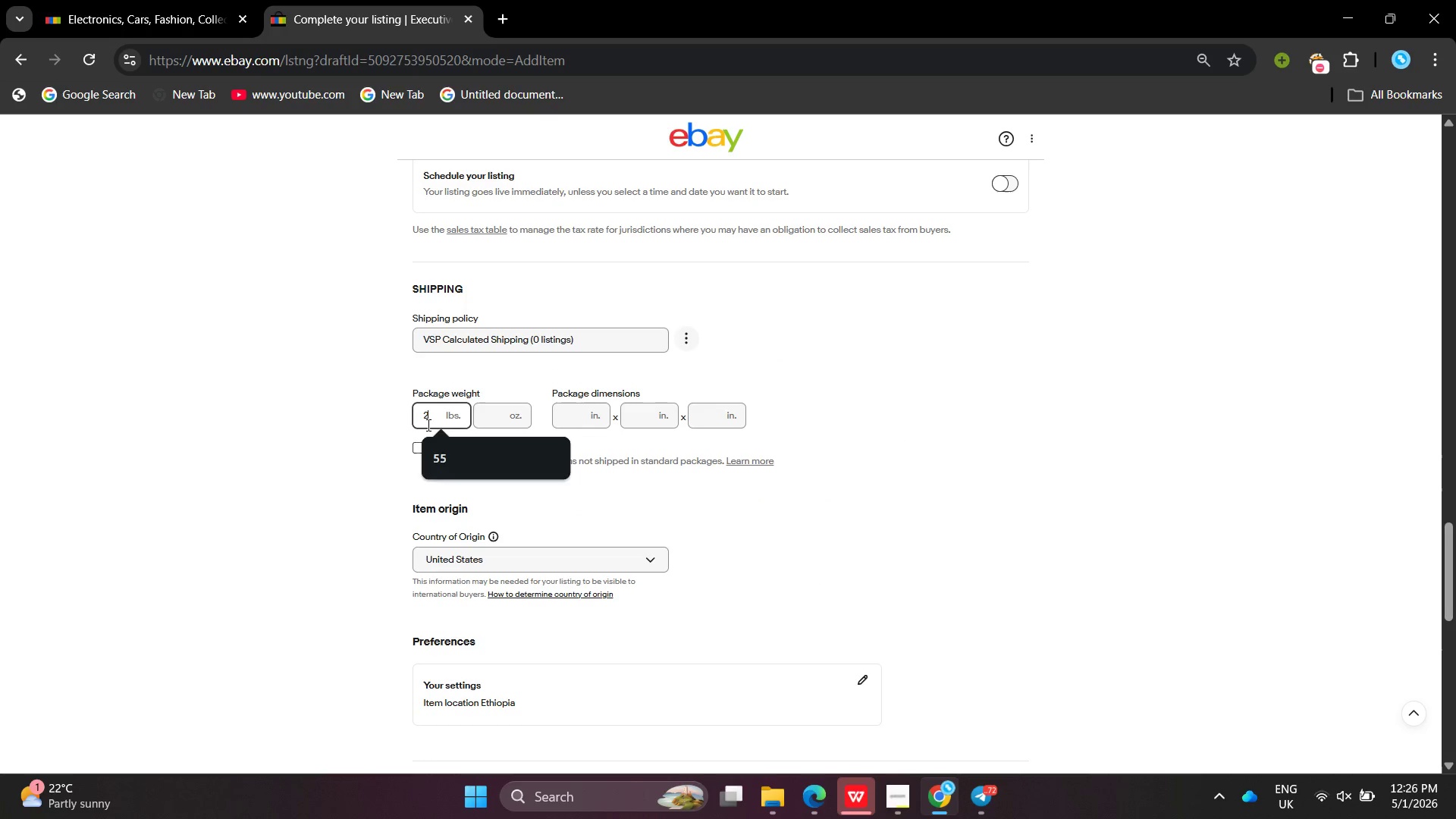 
key(2)
 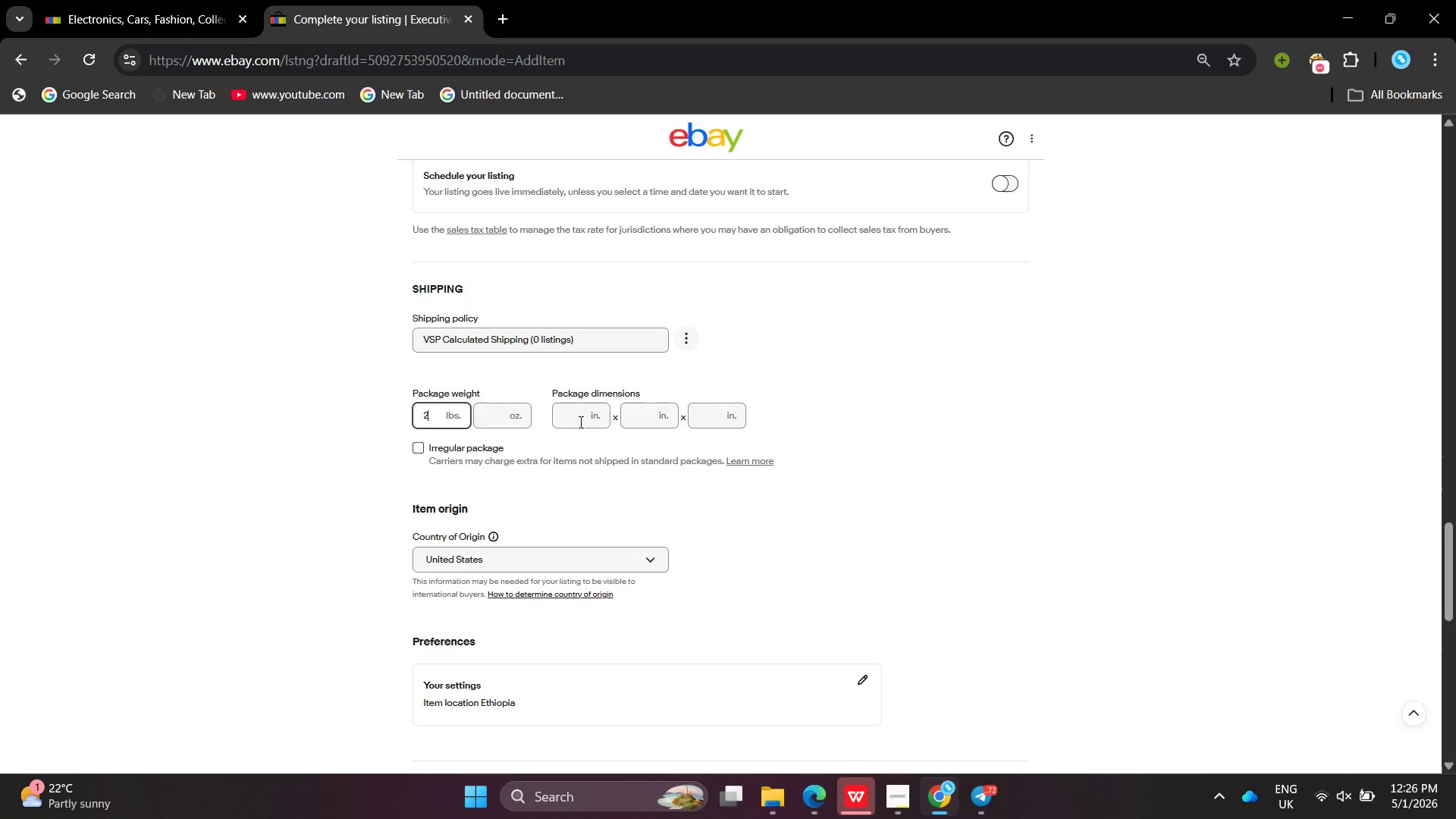 
left_click([579, 422])
 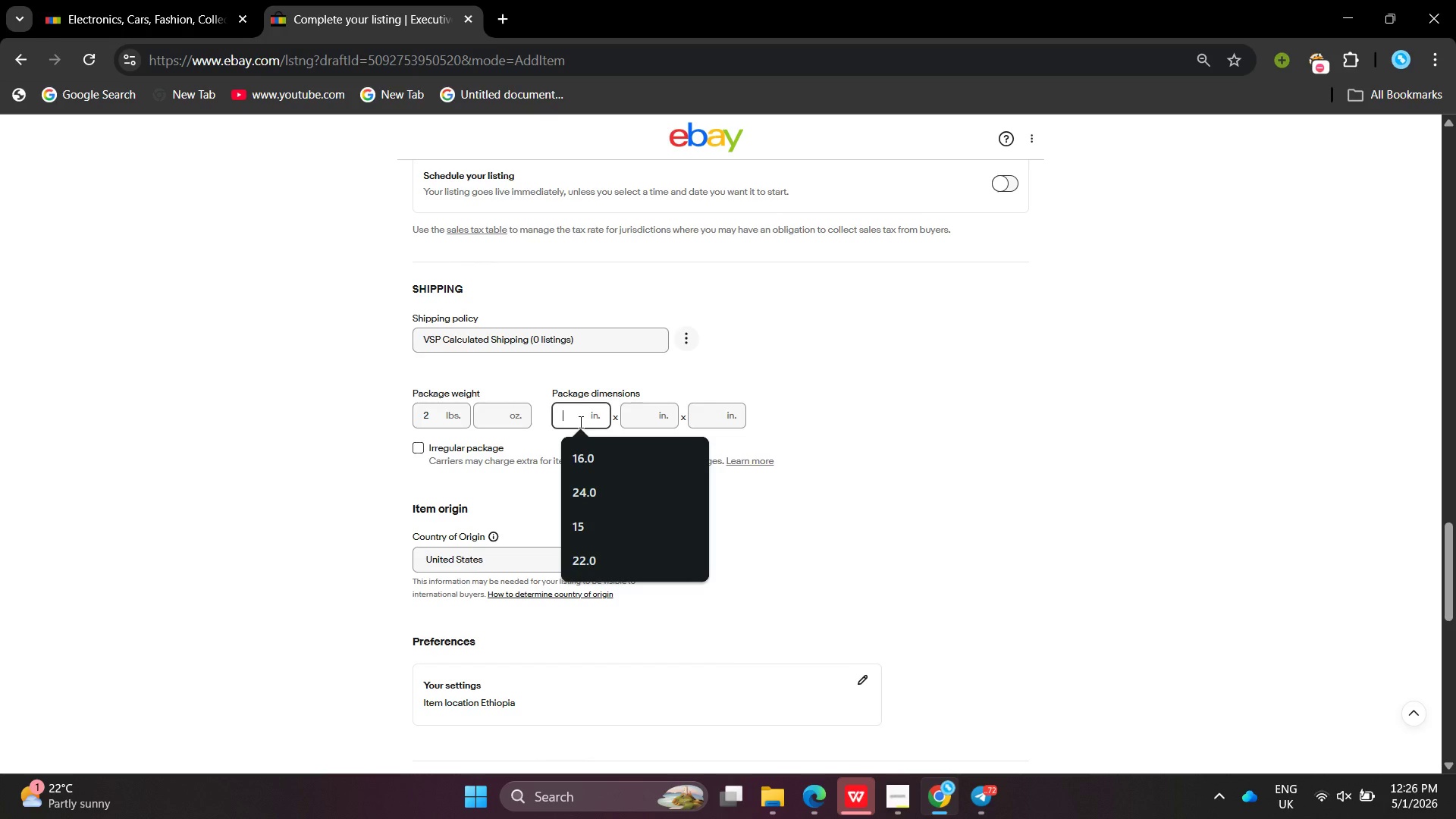 
type(12)
 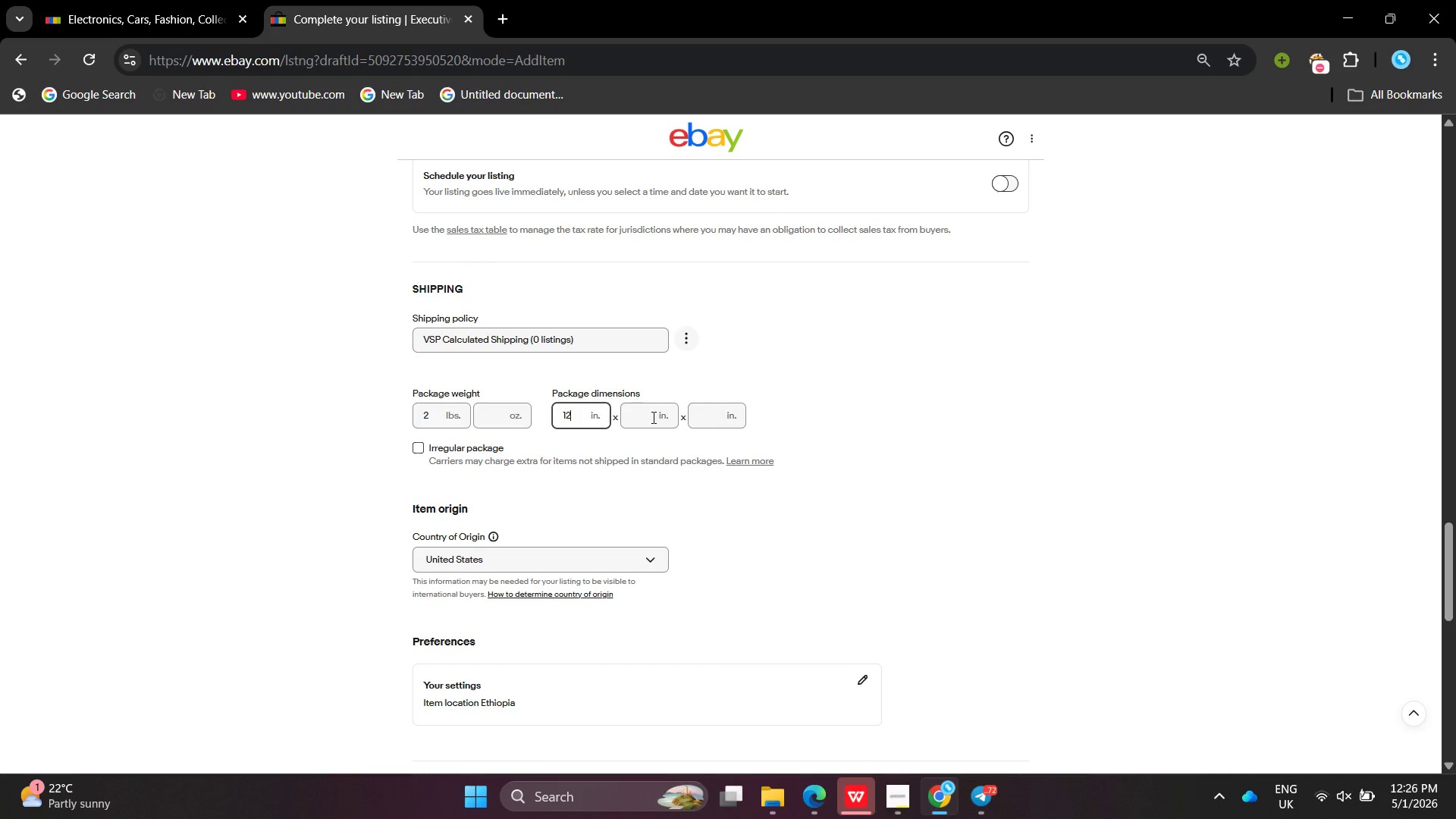 
left_click([652, 417])
 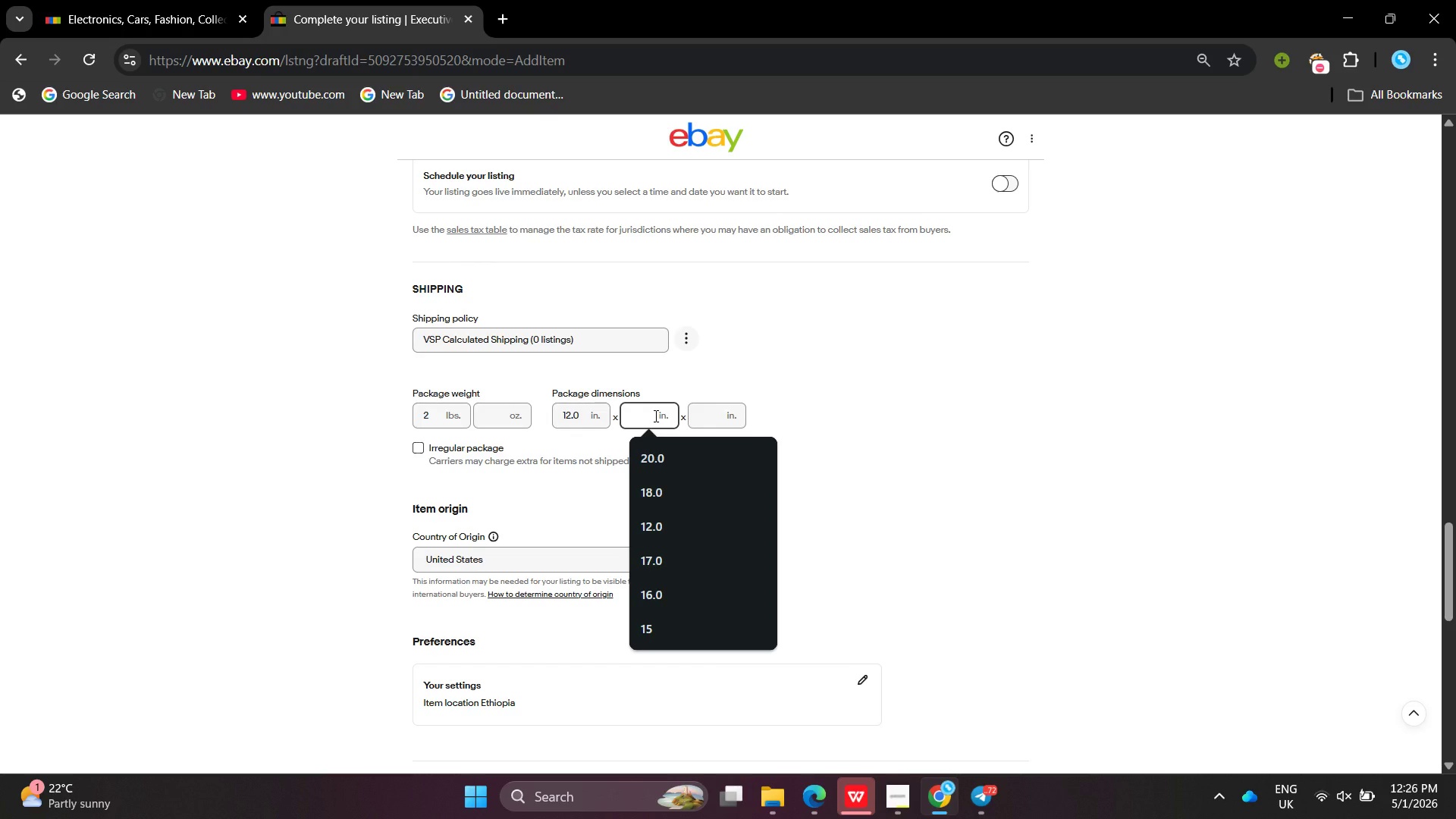 
key(9)
 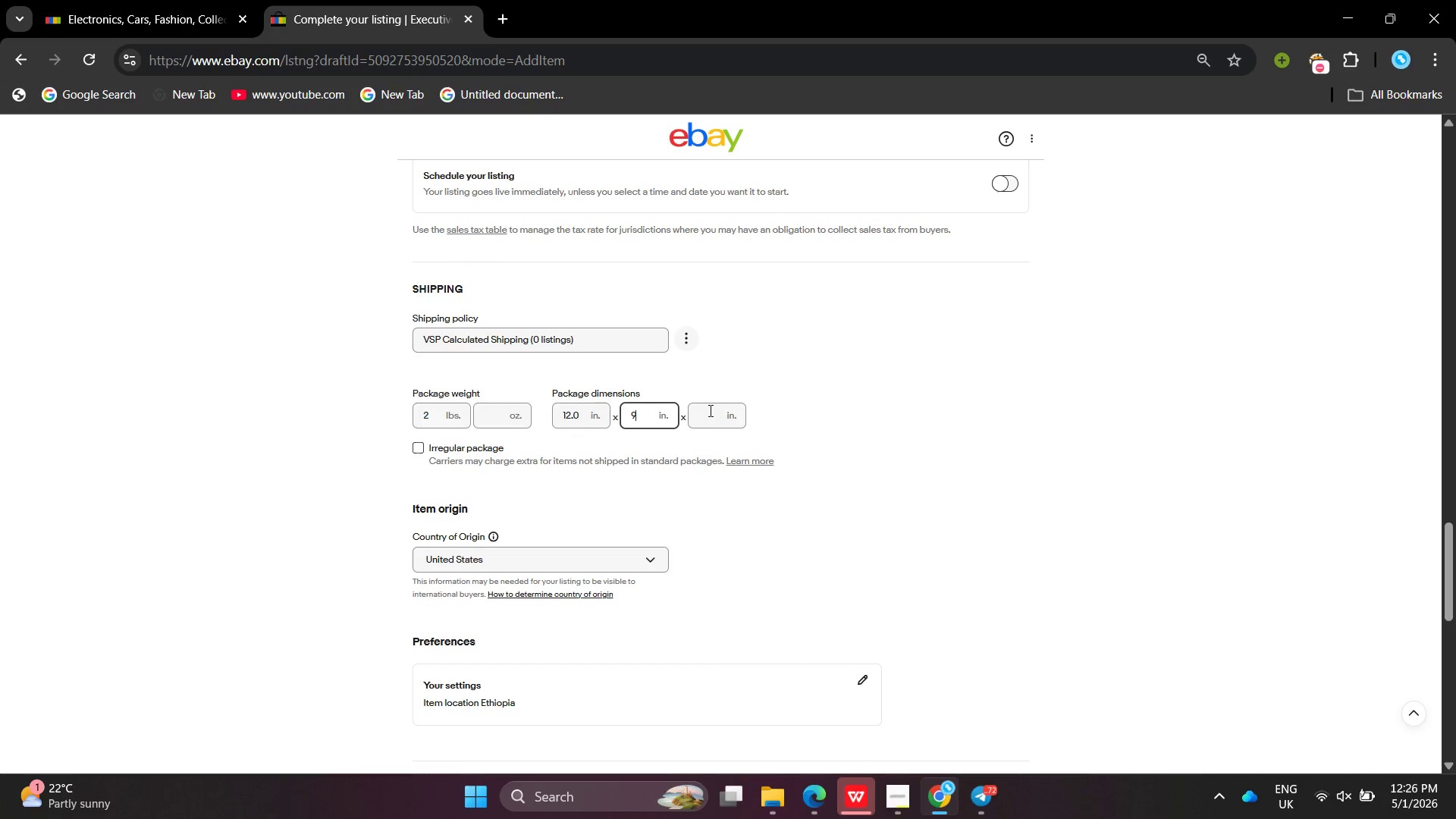 
left_click([709, 410])
 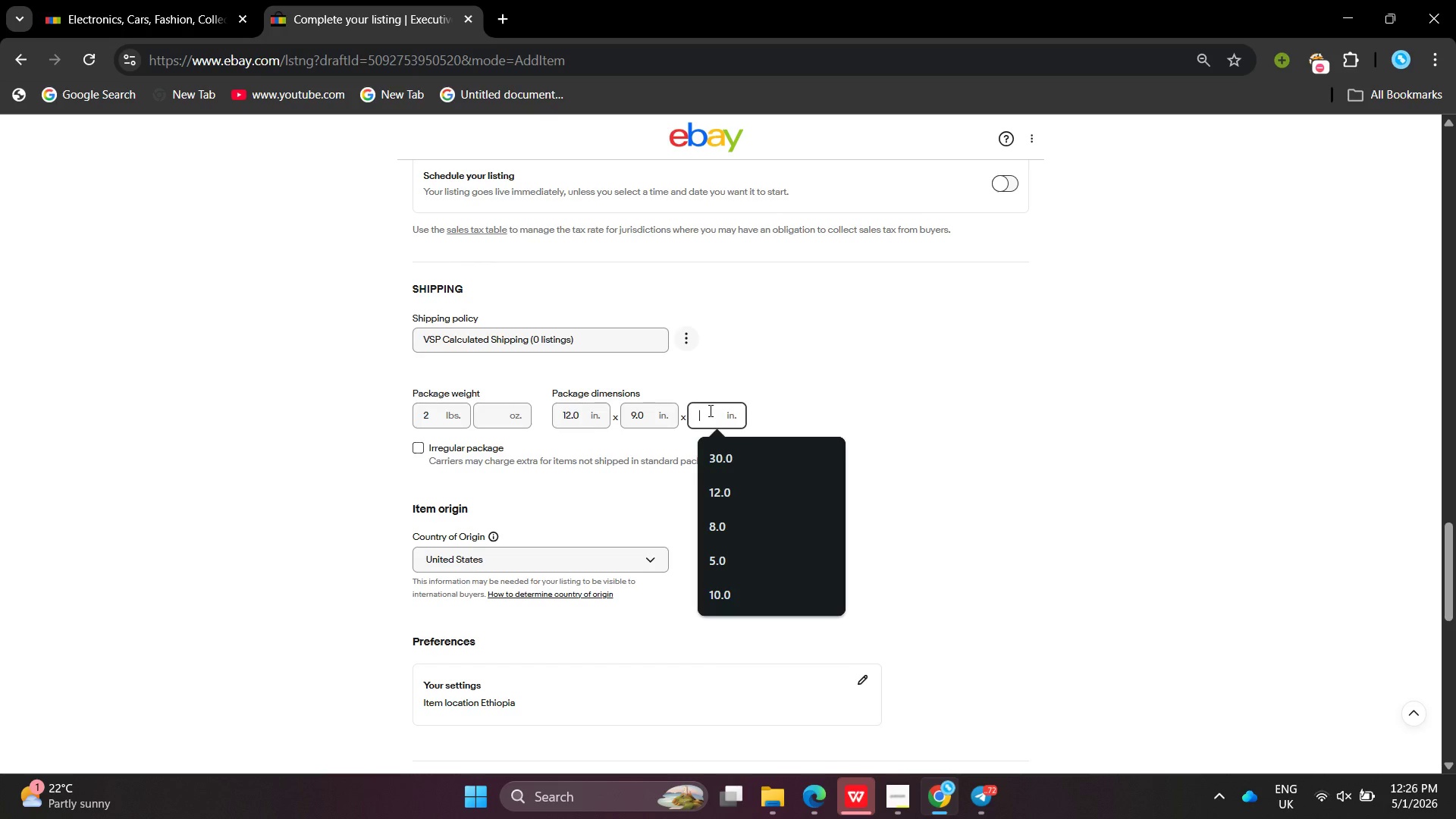 
key(2)
 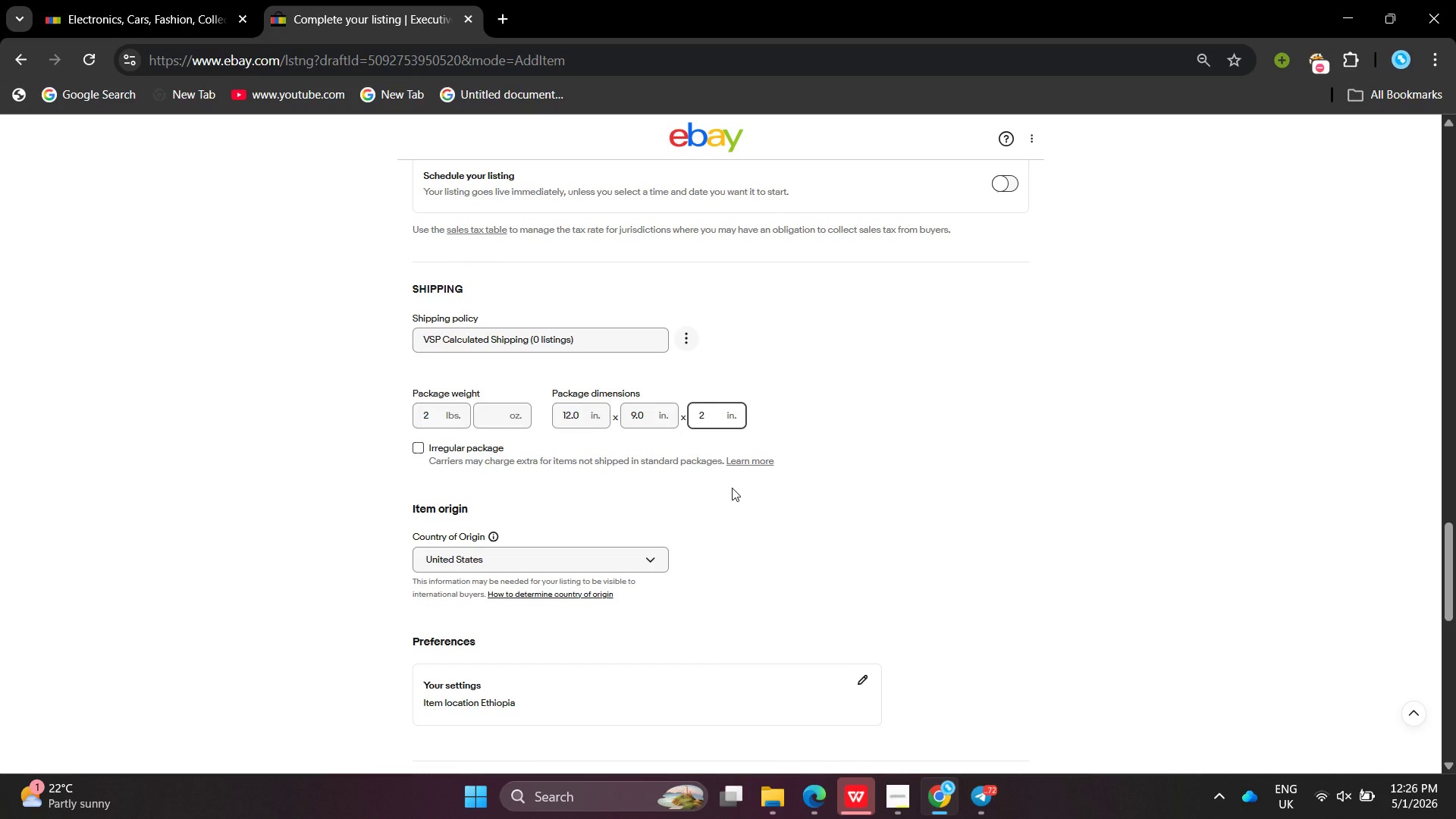 
left_click([732, 488])
 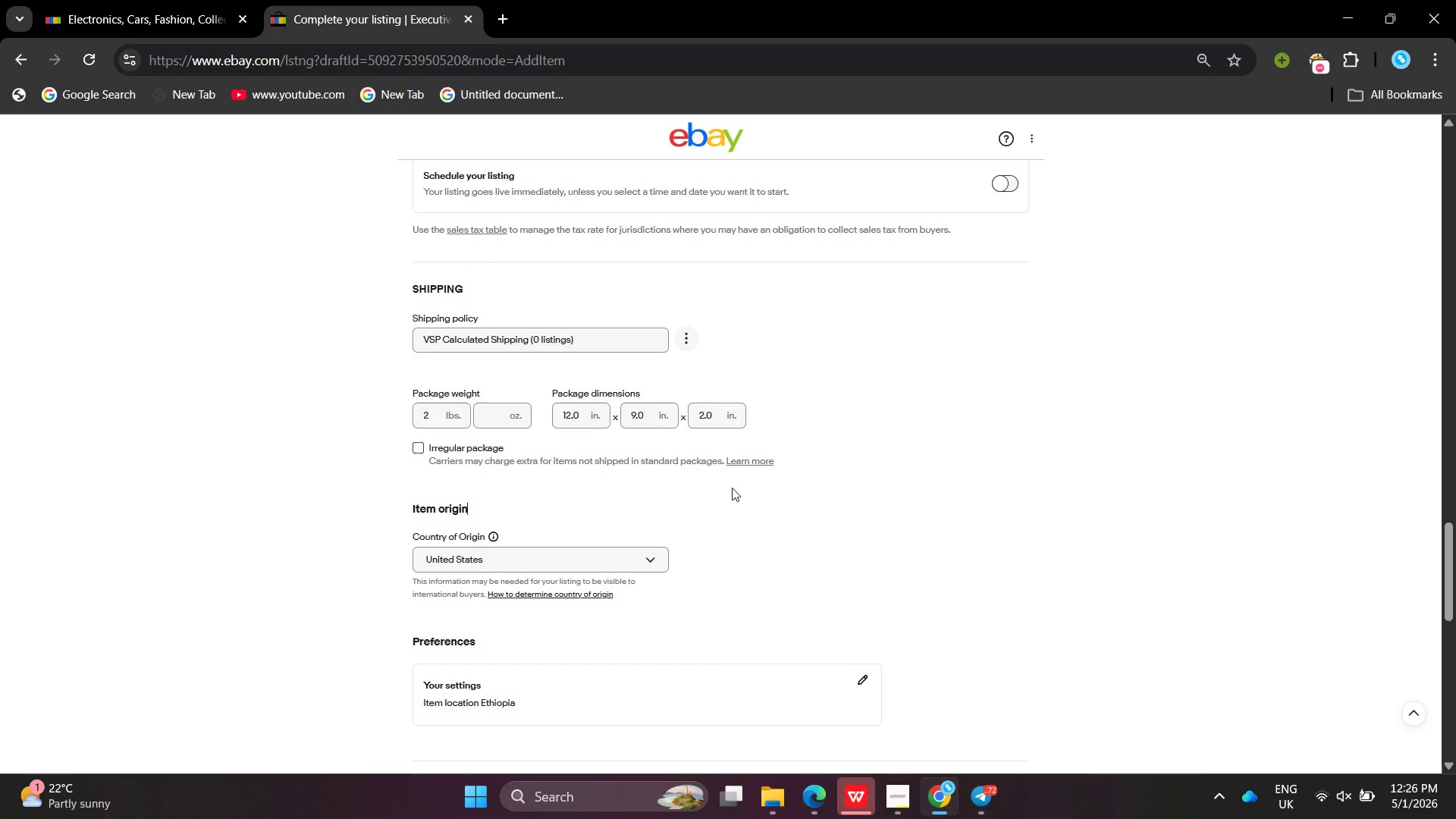 
wait(9.42)
 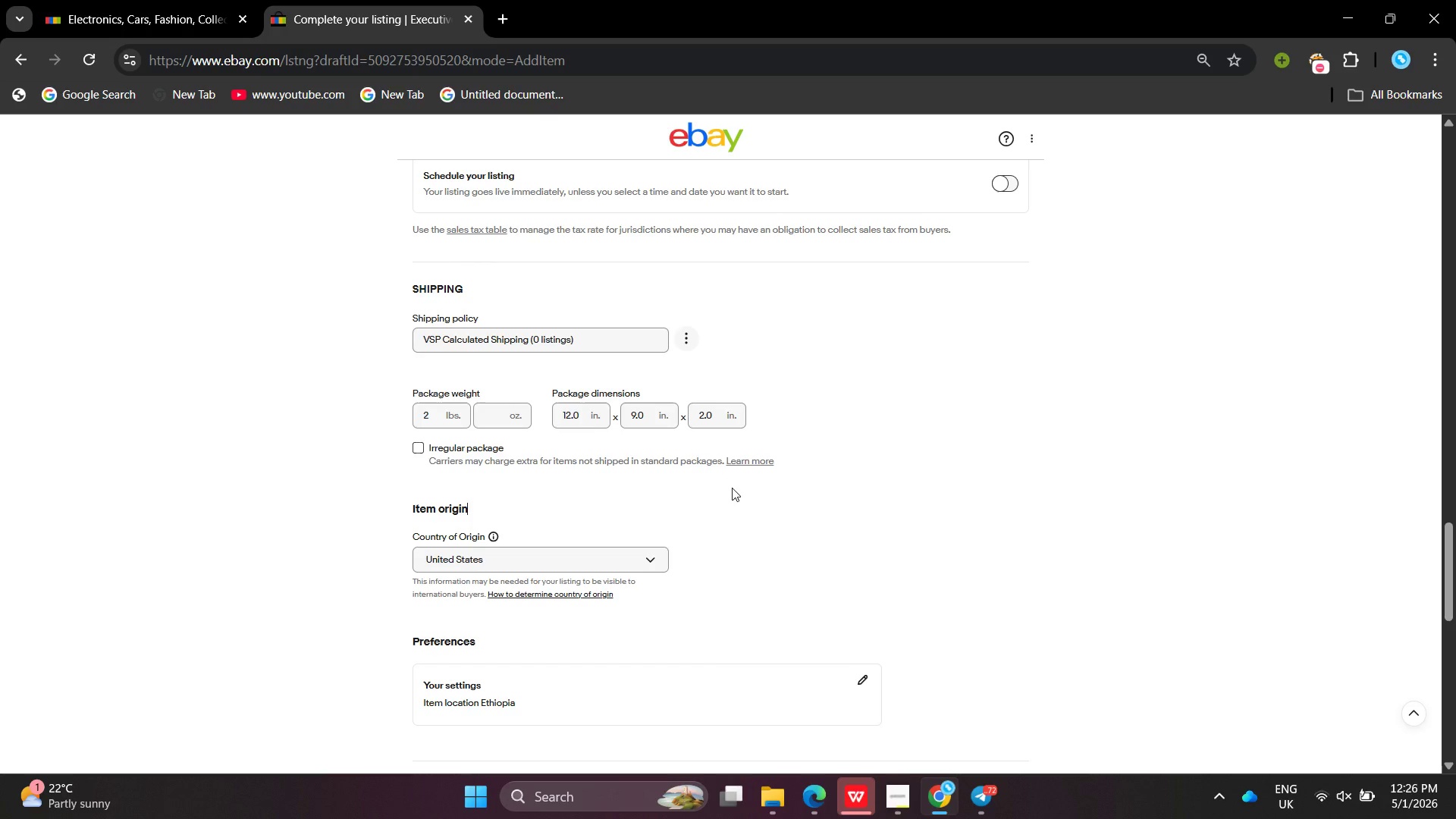 
left_click([857, 550])
 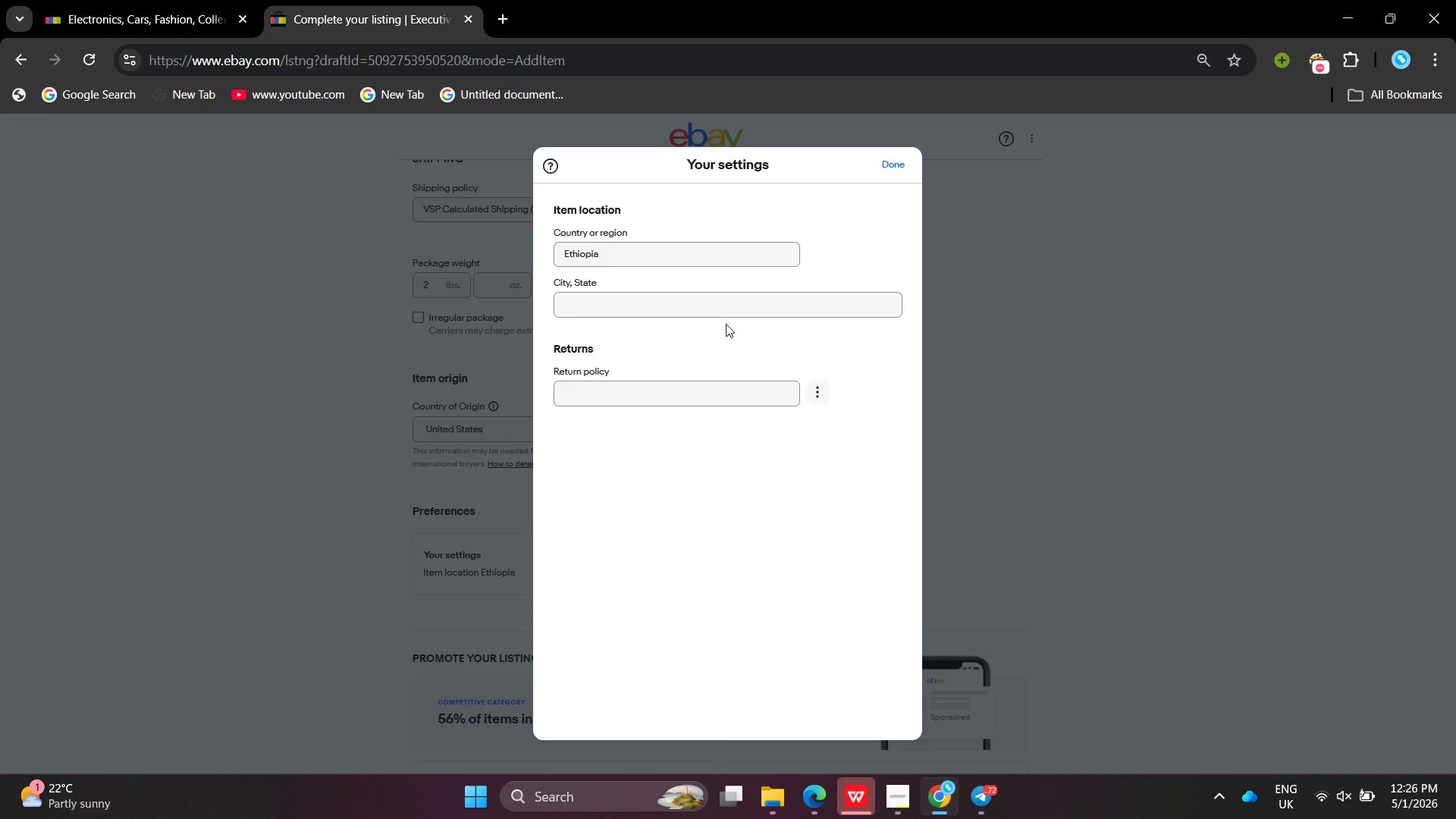 
left_click([723, 311])
 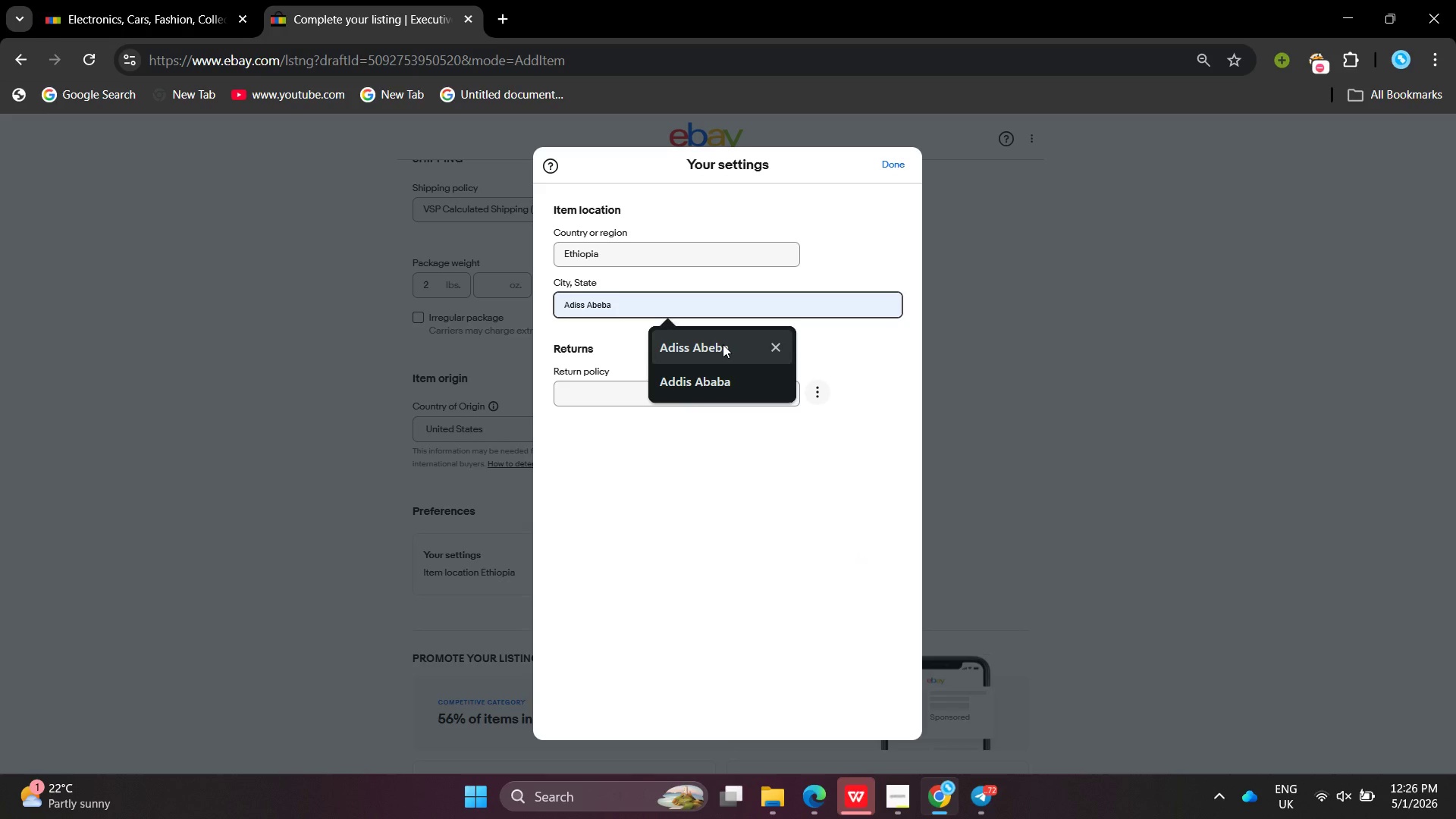 
left_click([723, 344])
 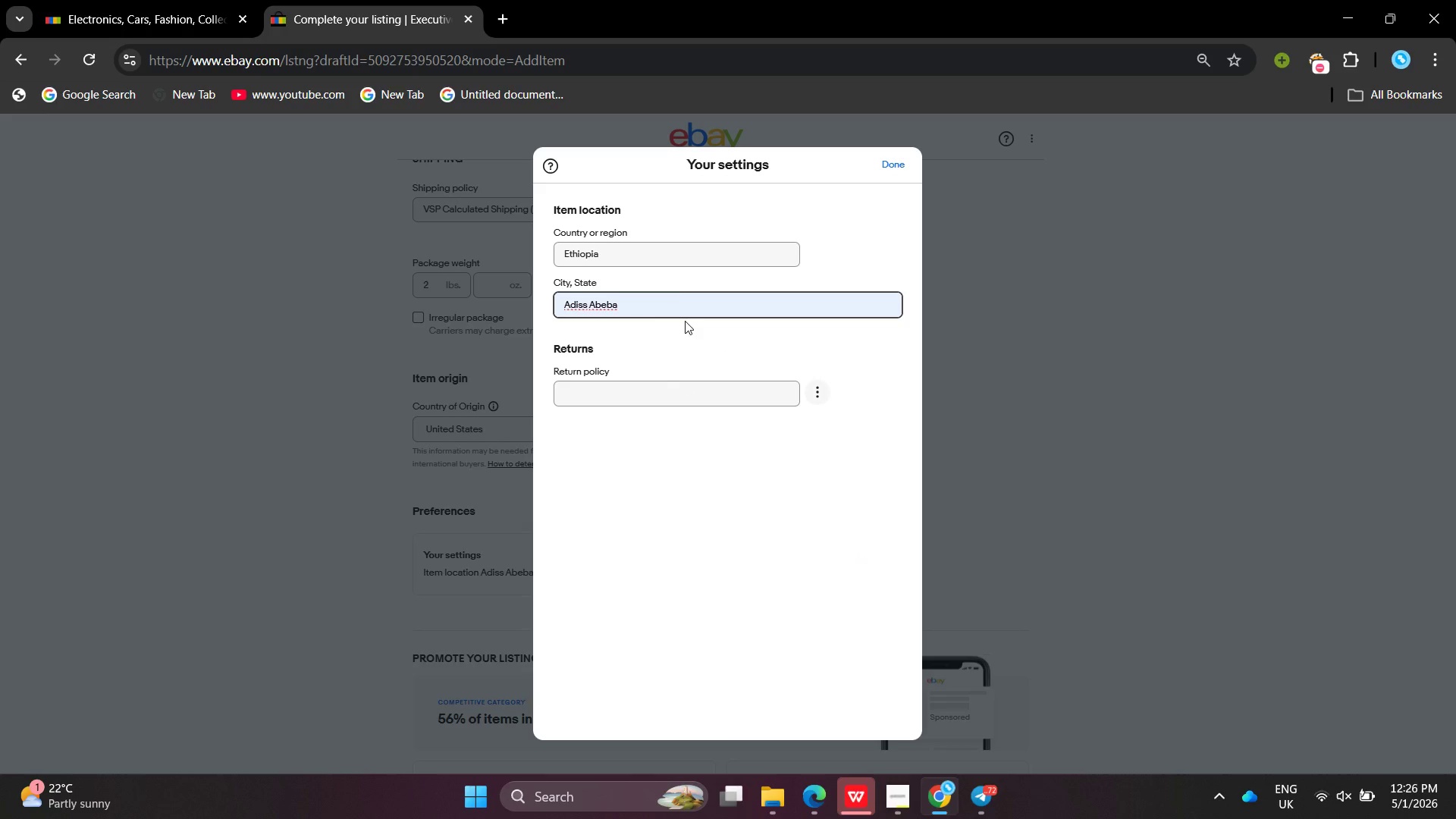 
left_click_drag(start_coordinate=[682, 298], to_coordinate=[440, 293])
 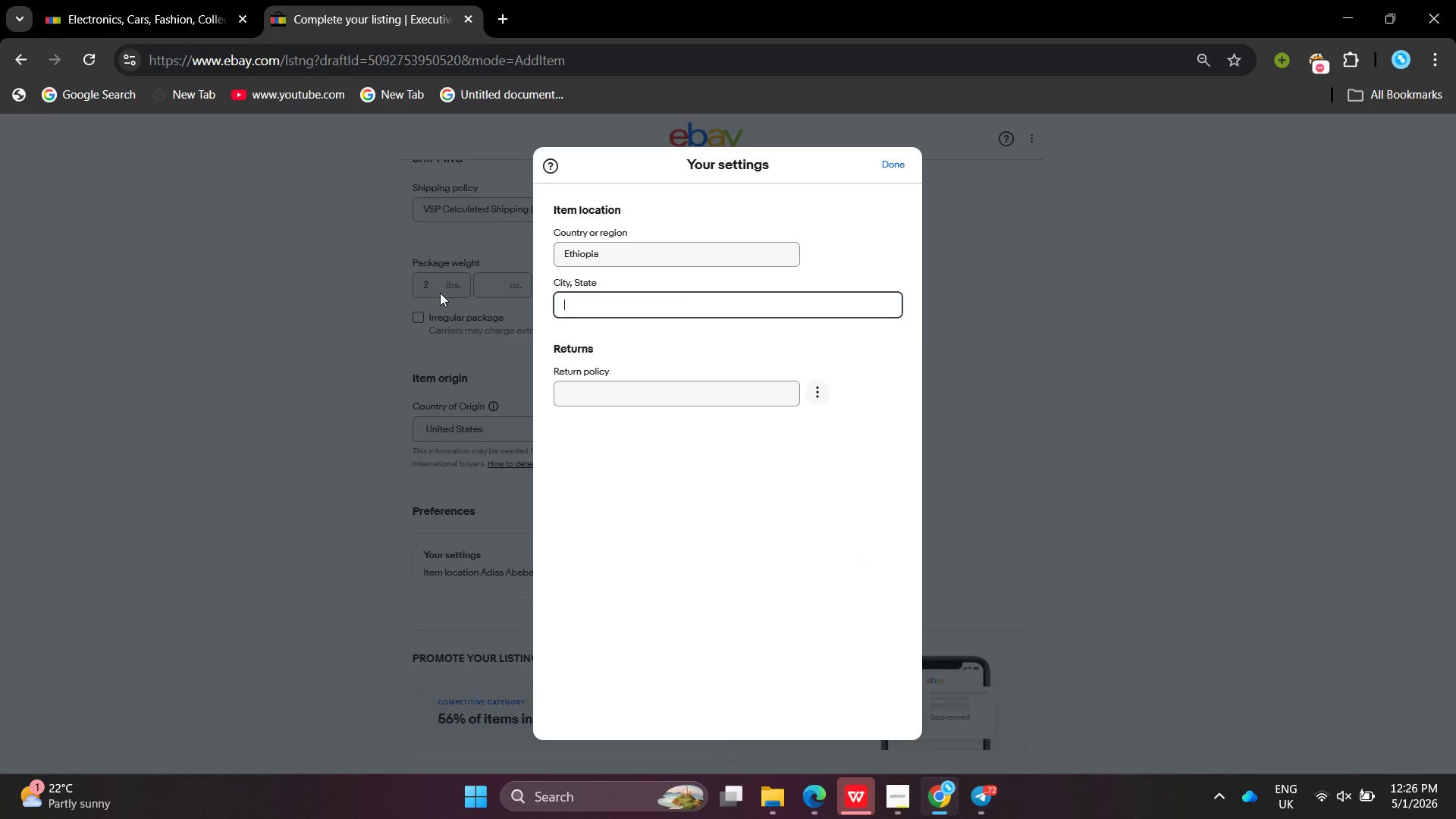 
key(Backspace)
 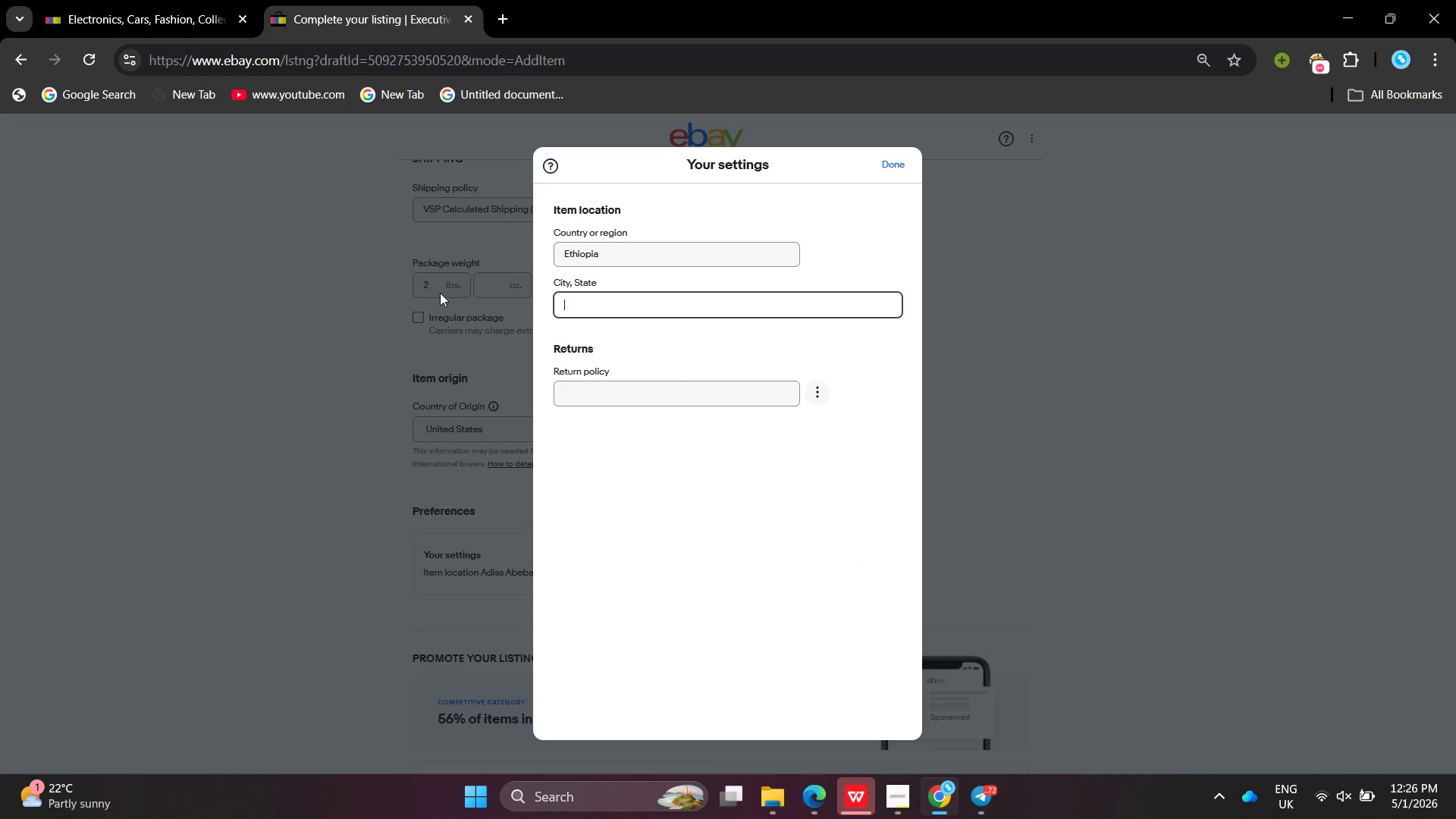 
key(Shift+ShiftLeft)
 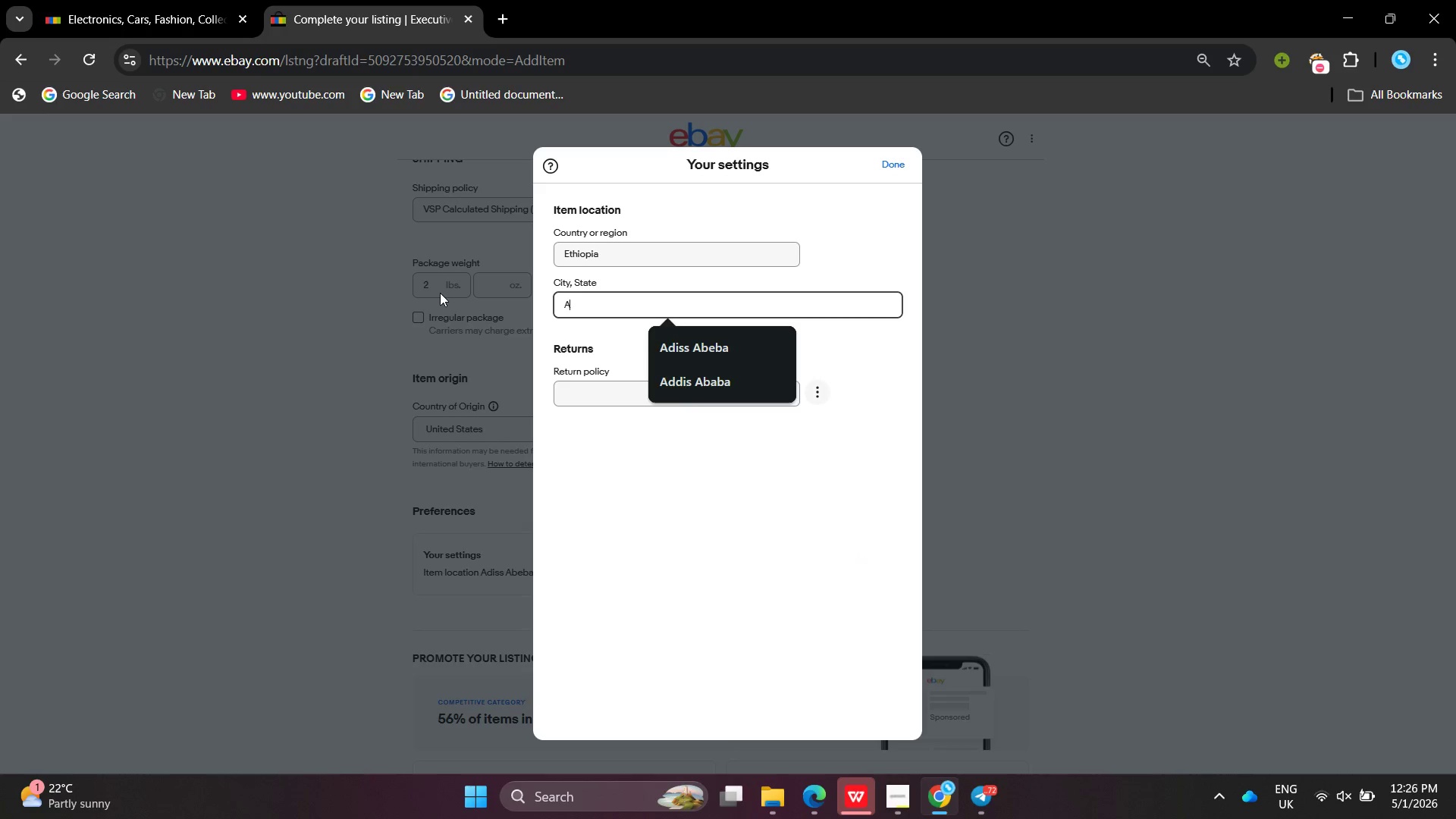 
key(Shift+A)
 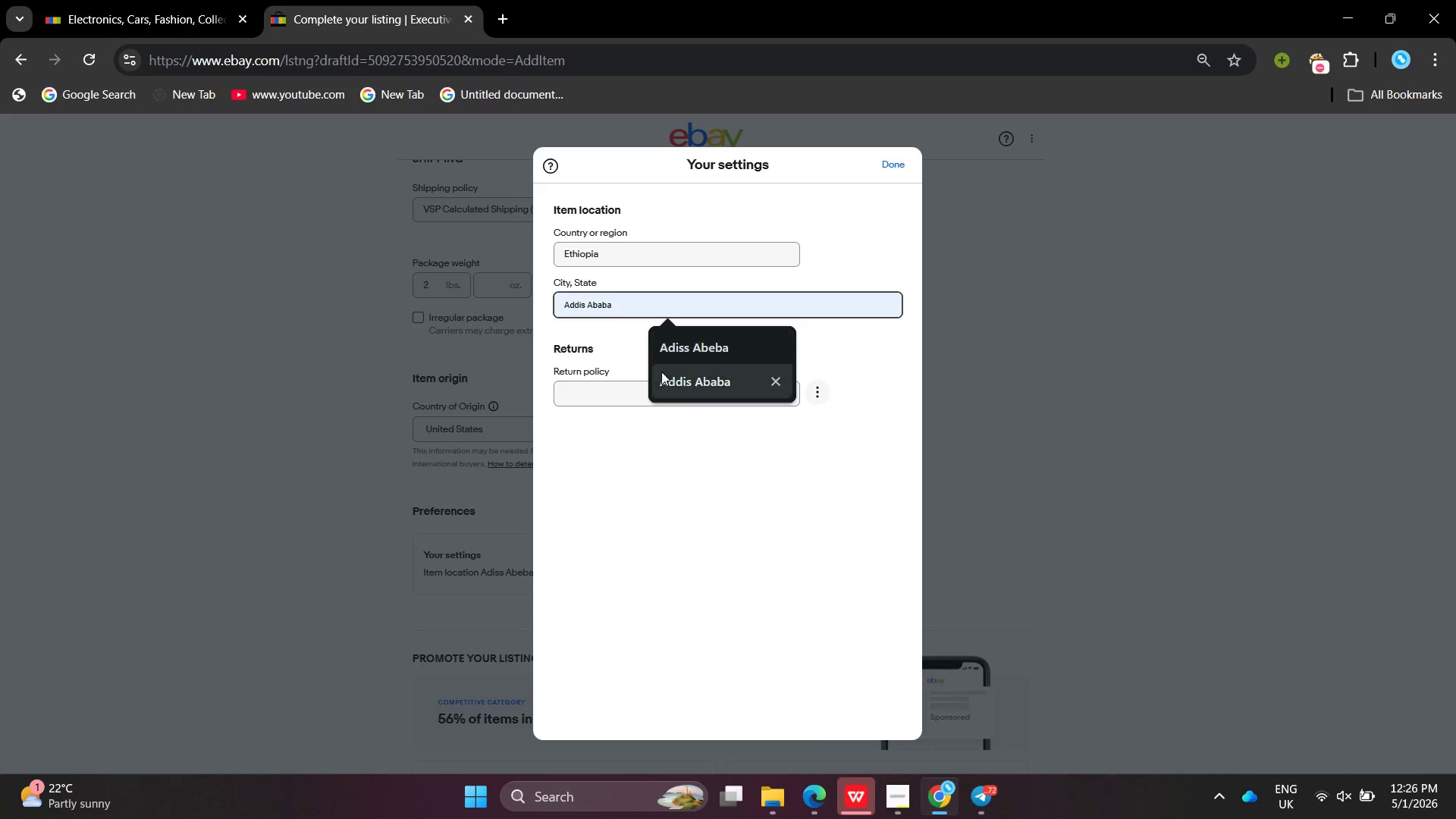 
left_click([665, 380])
 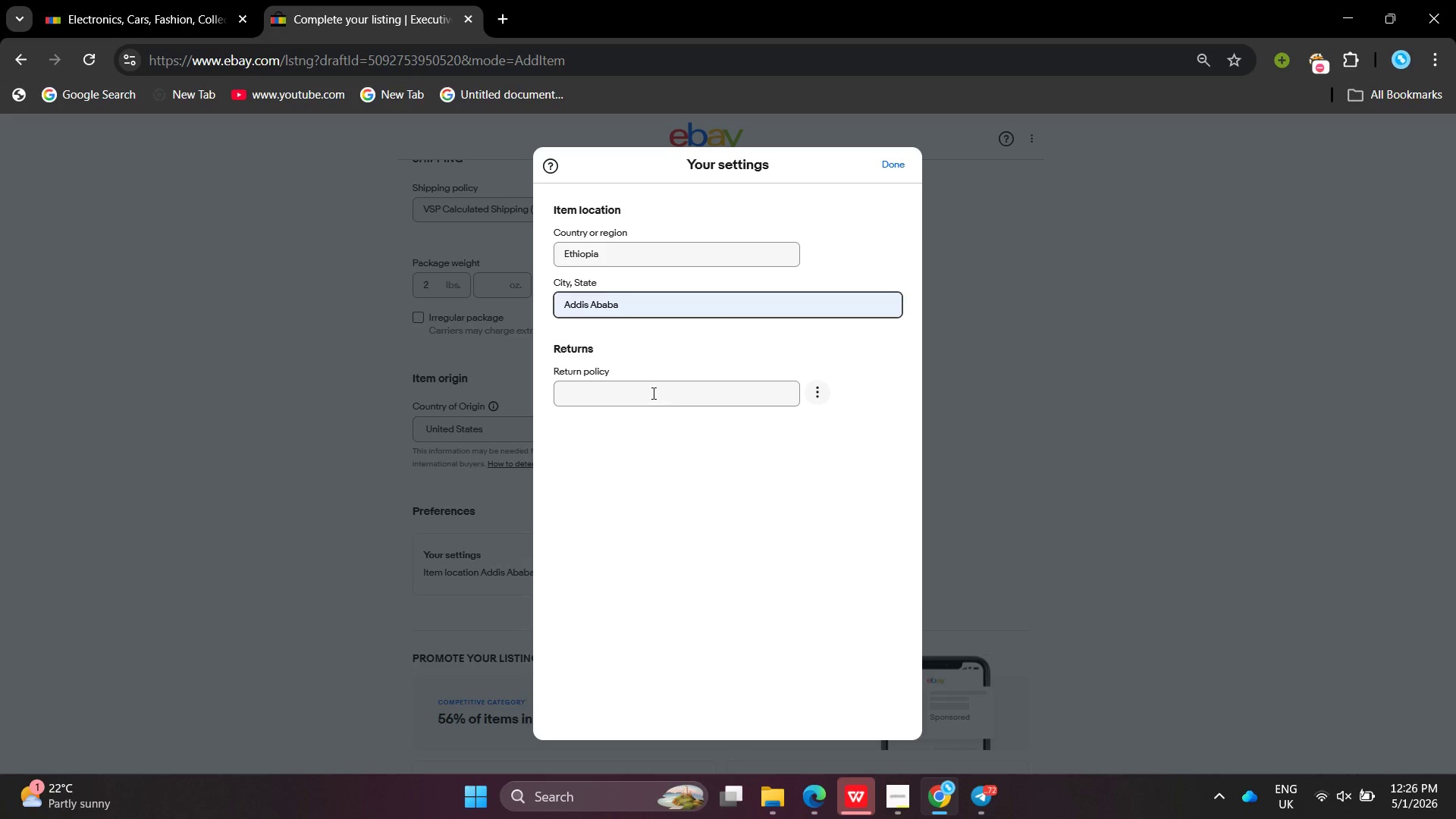 
left_click([652, 393])
 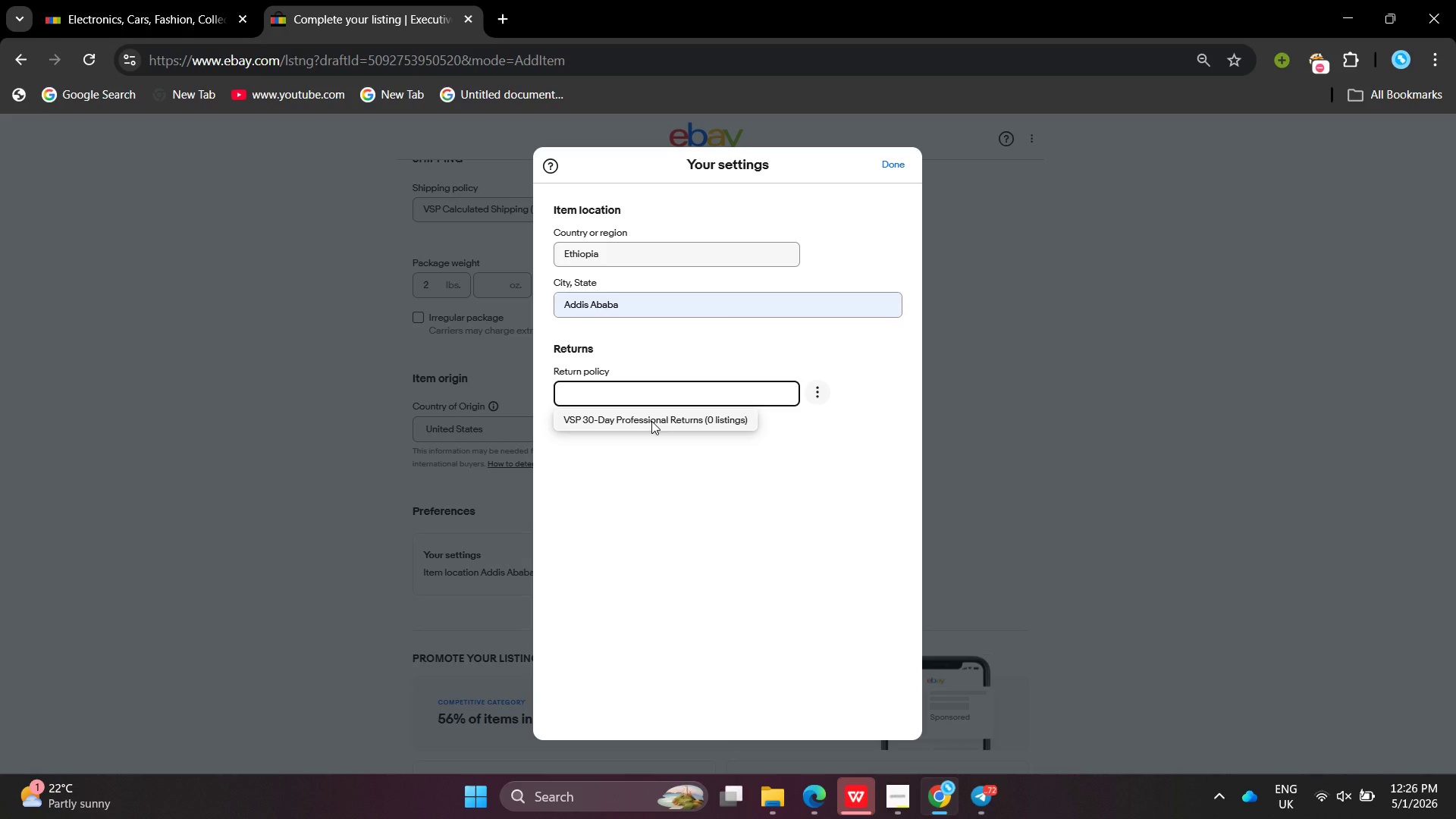 
left_click([651, 421])
 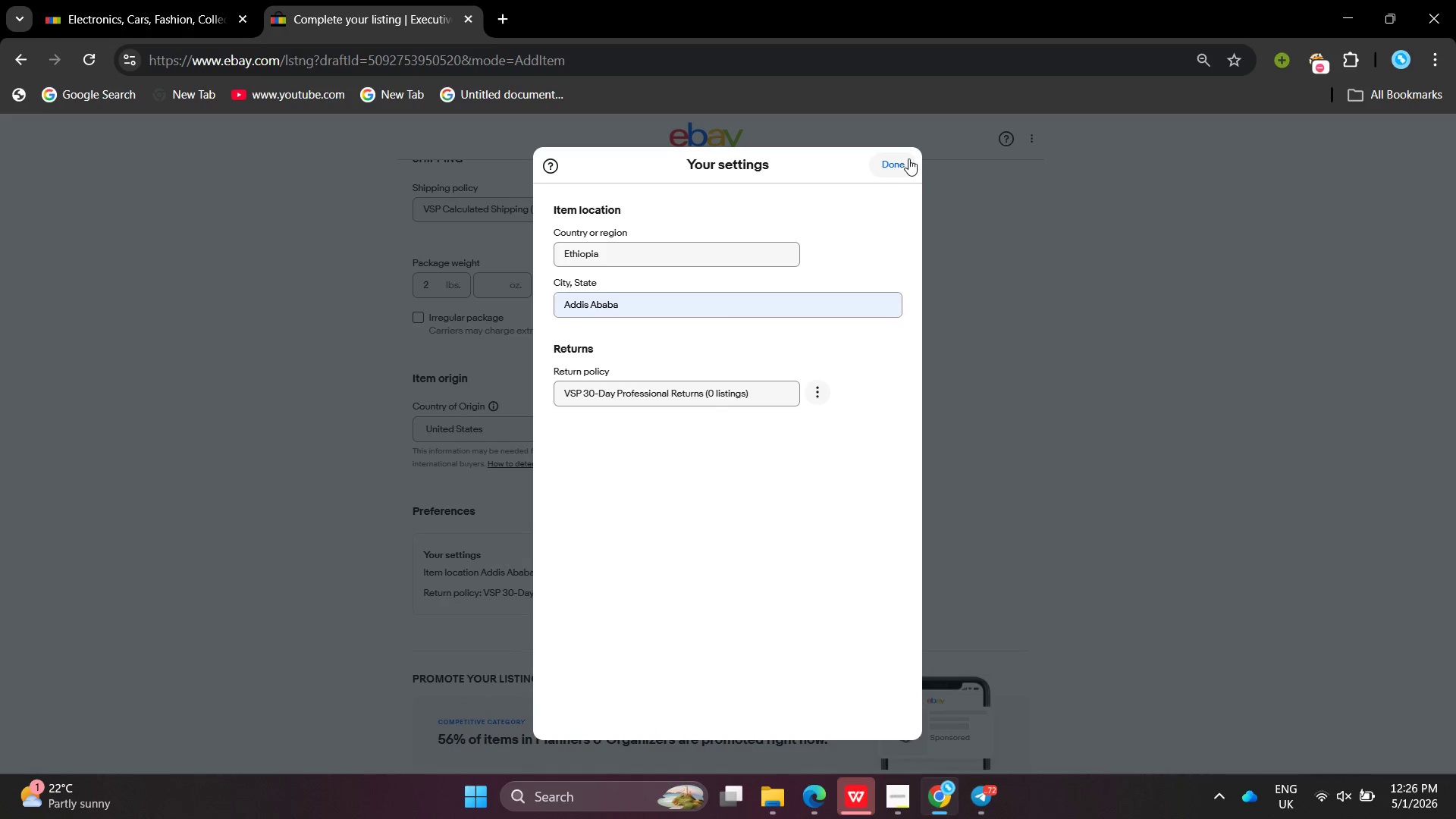 
left_click([908, 158])
 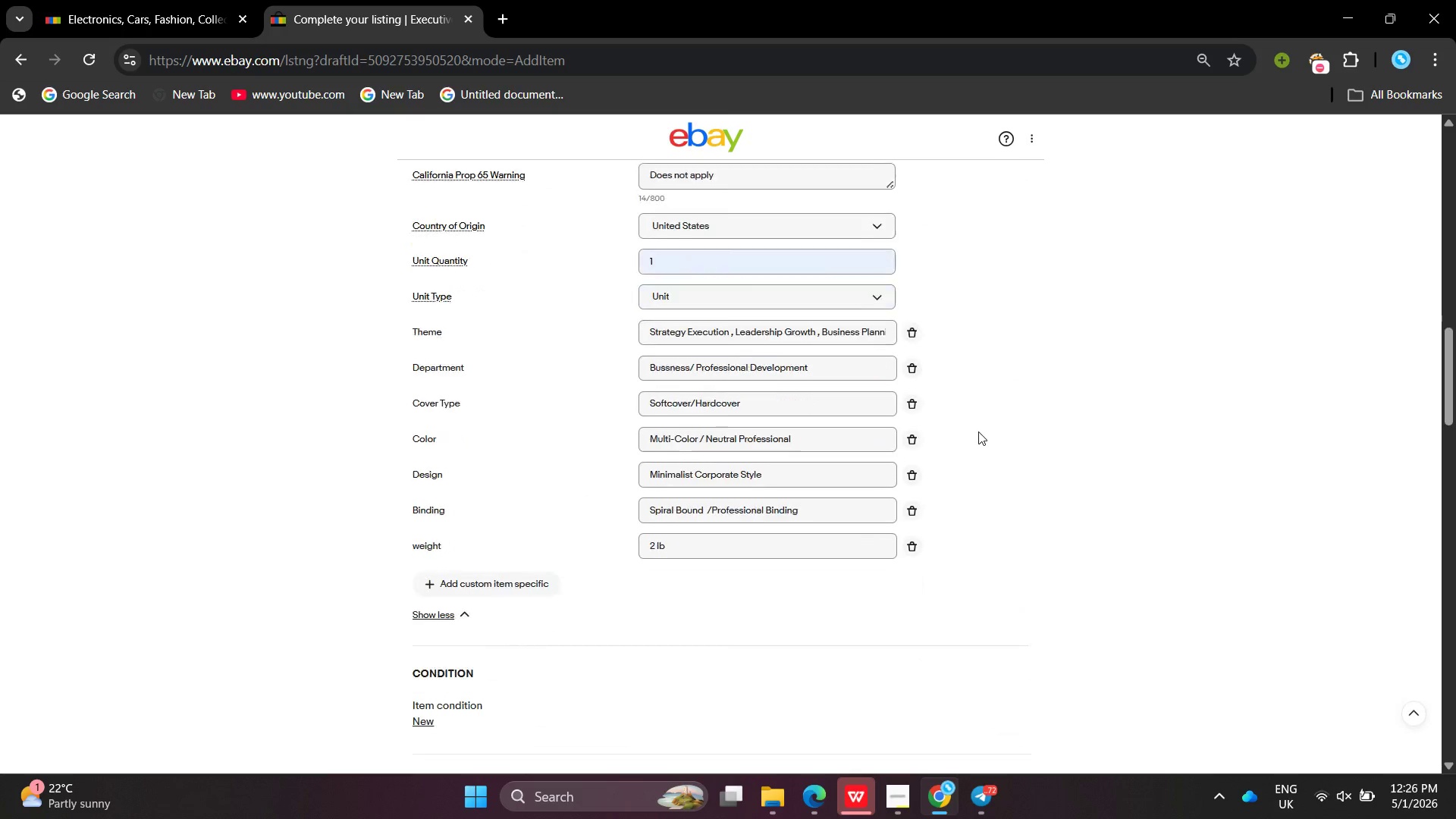 
wait(5.67)
 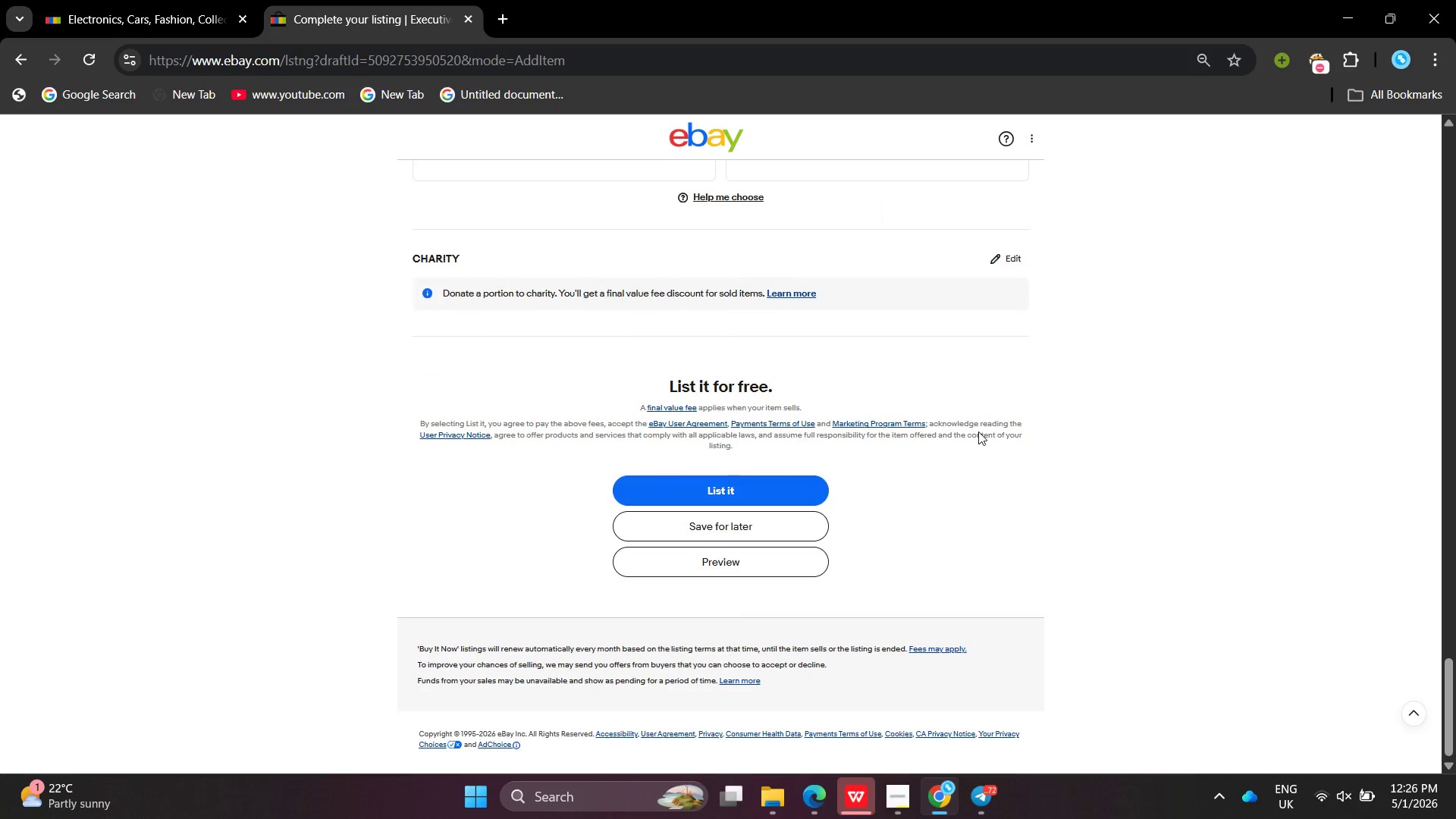 
left_click([659, 300])
 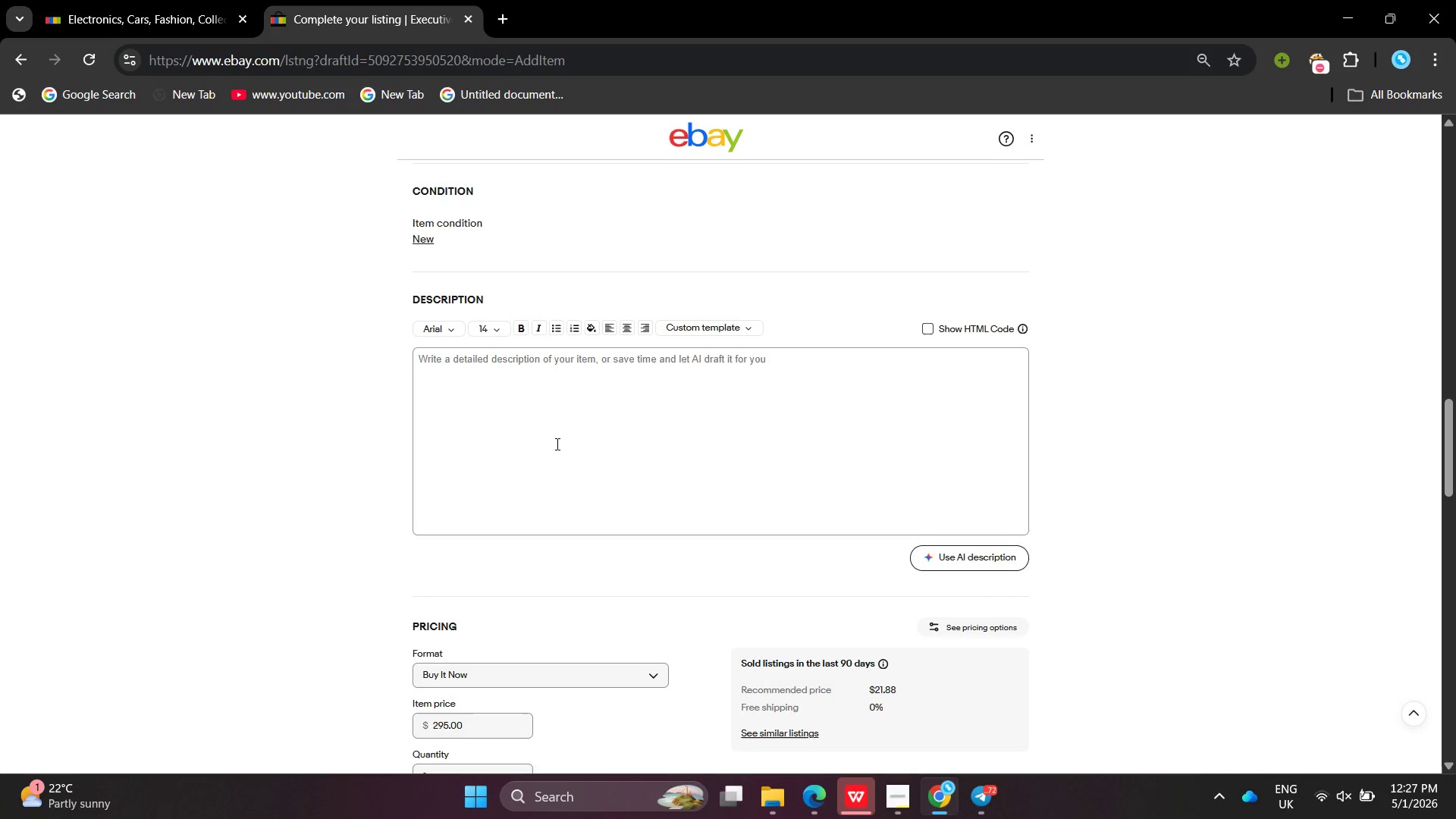 
left_click([556, 444])
 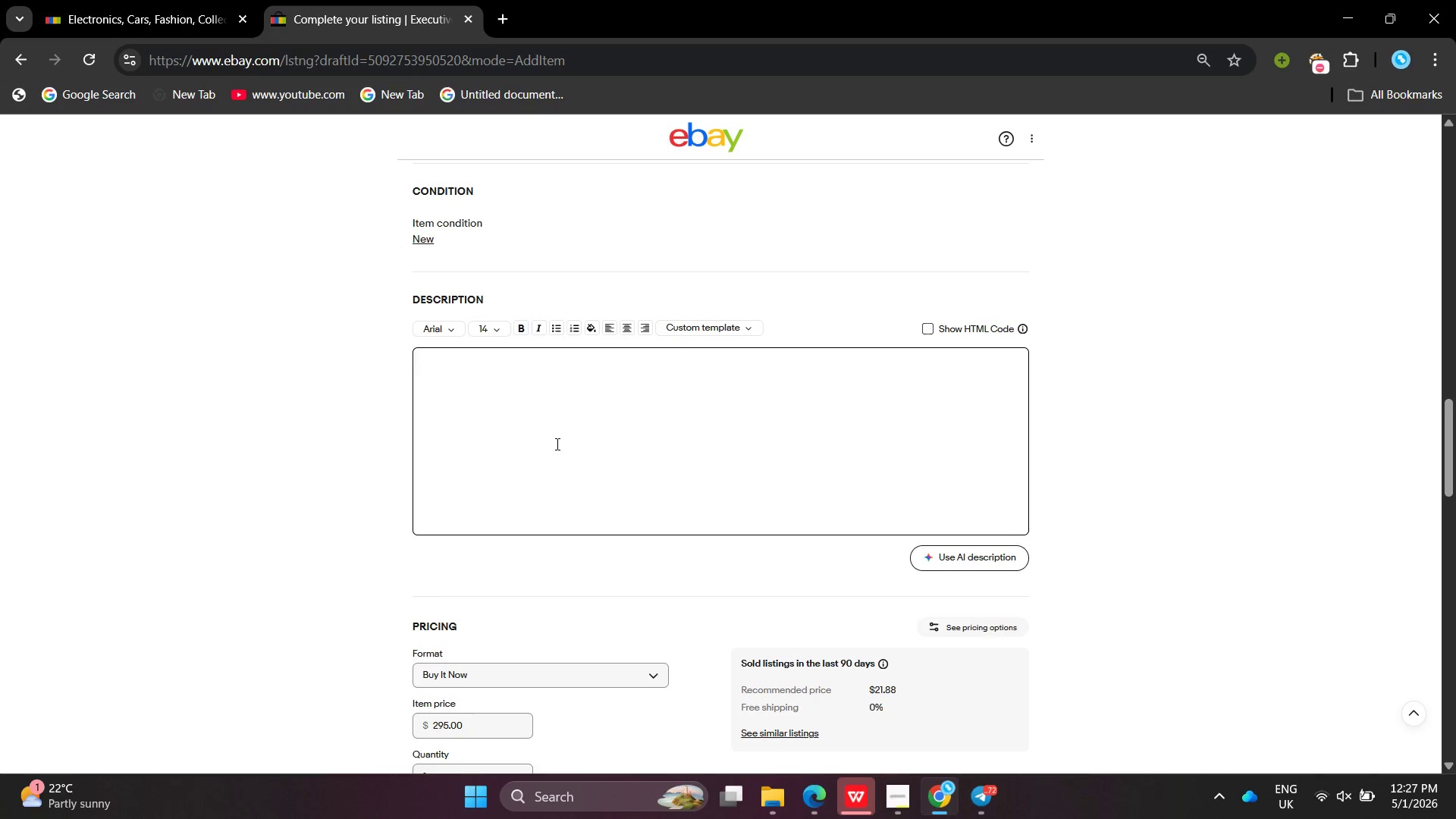 
wait(13.91)
 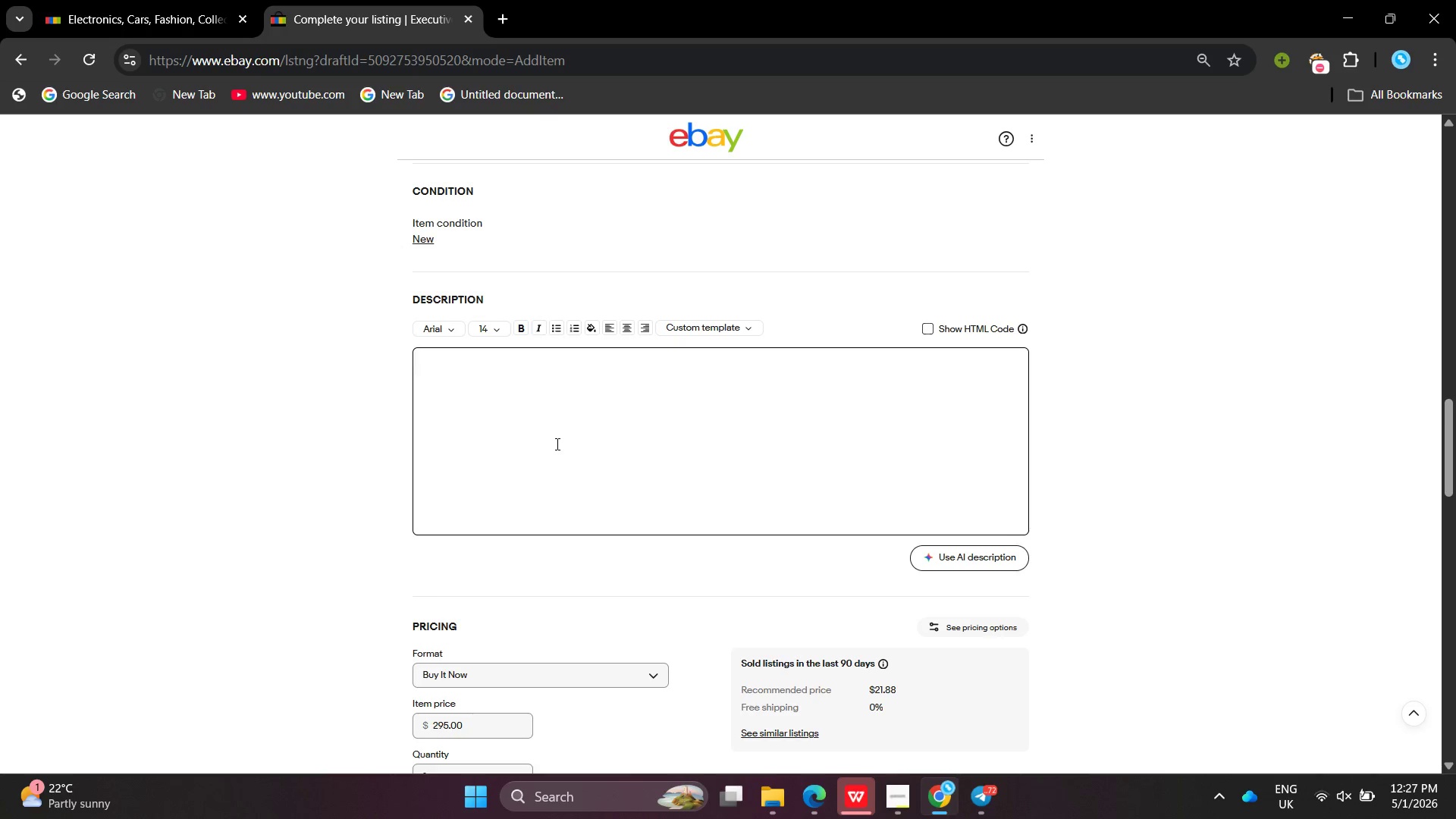 
left_click([910, 802])